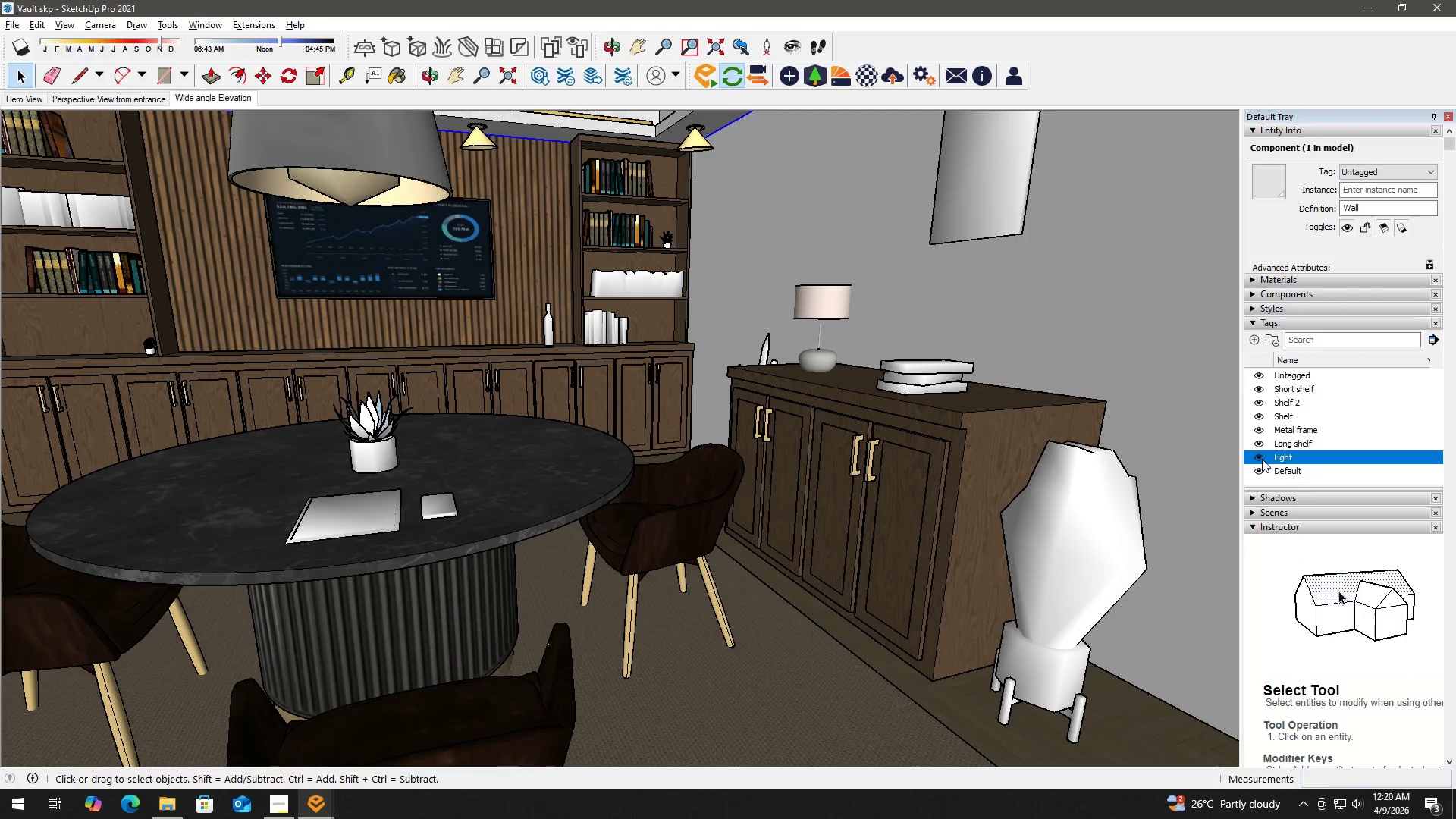 
left_click([1260, 454])
 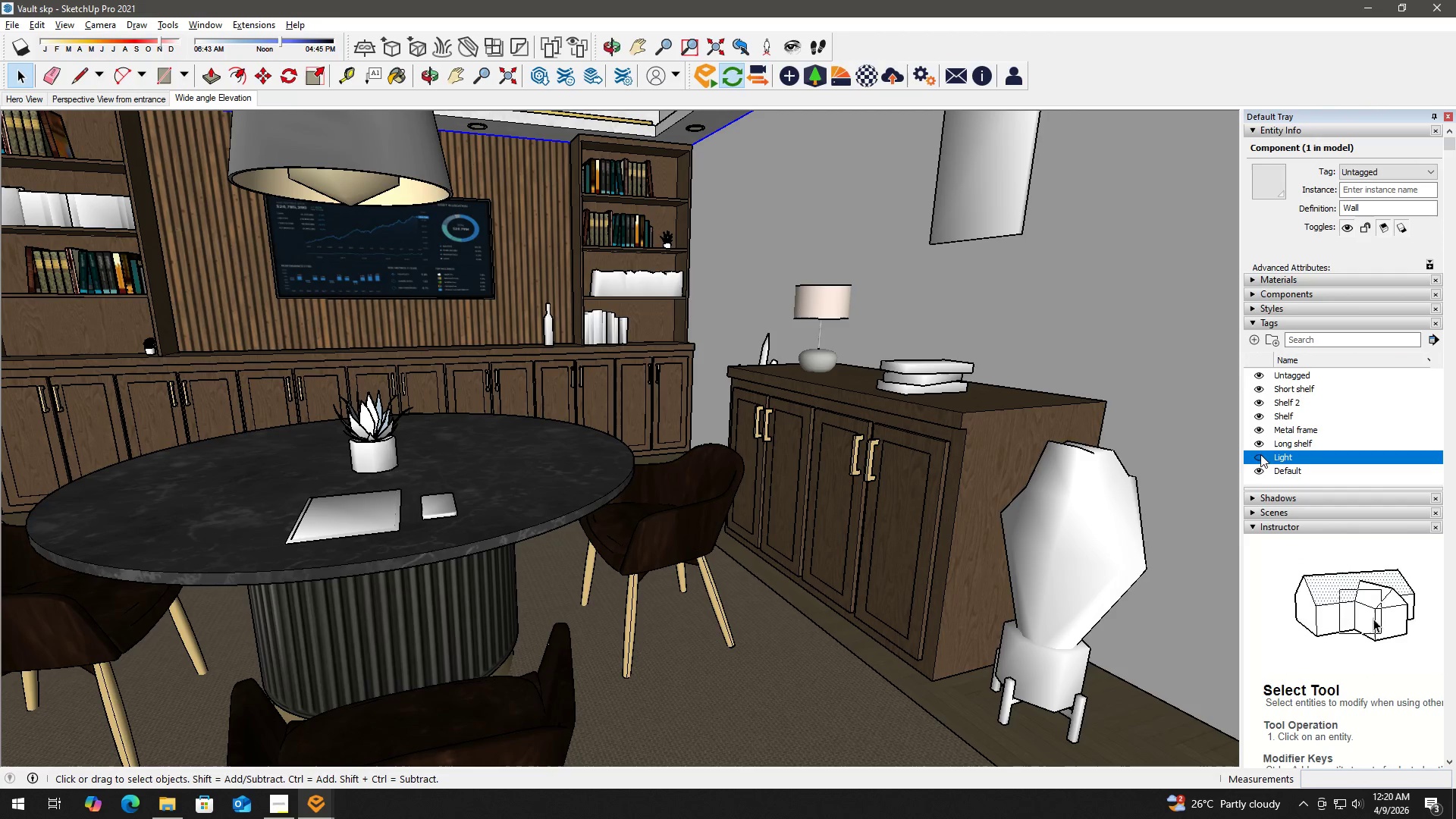 
key(Alt+AltLeft)
 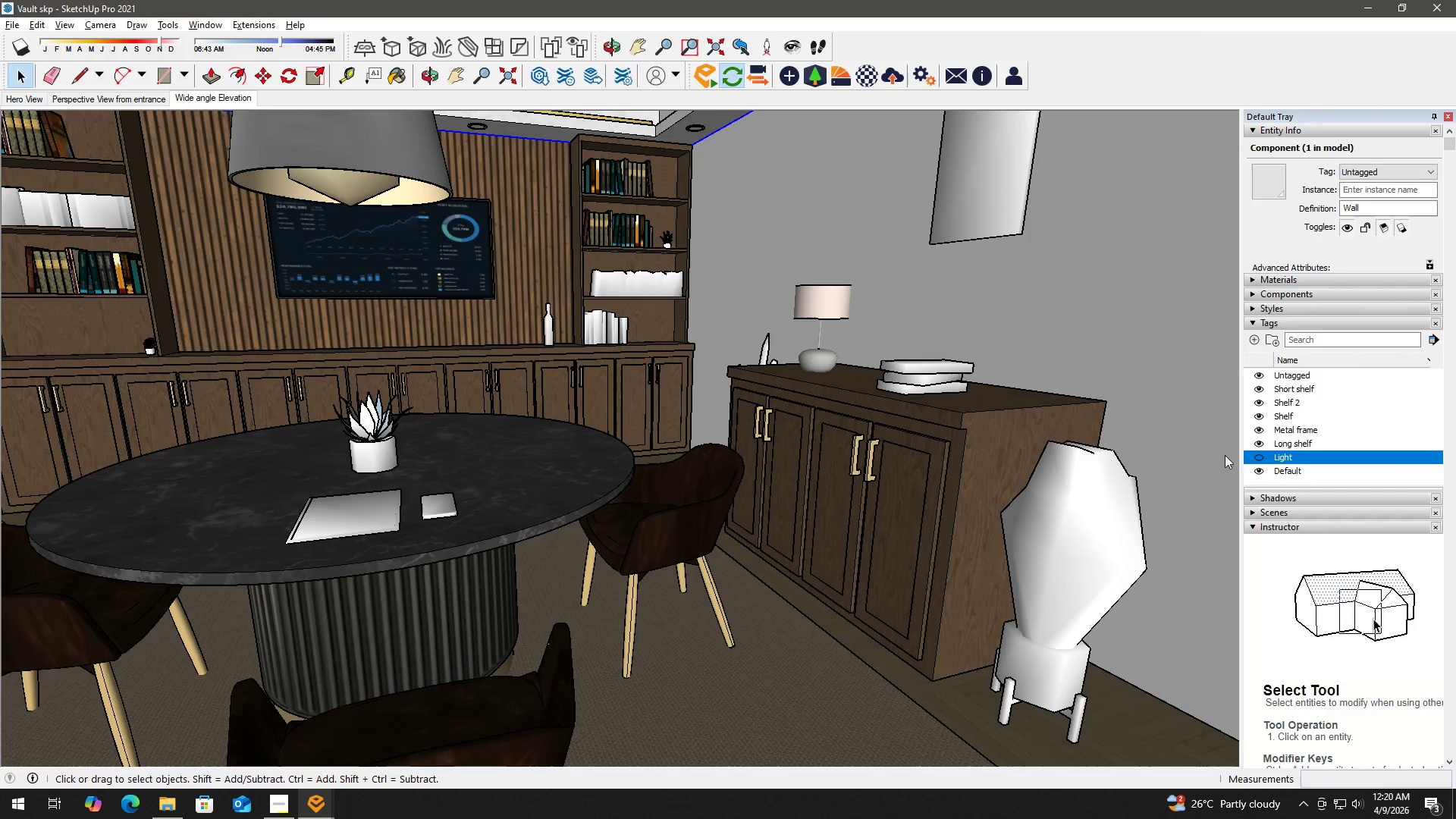 
key(Alt+Tab)
 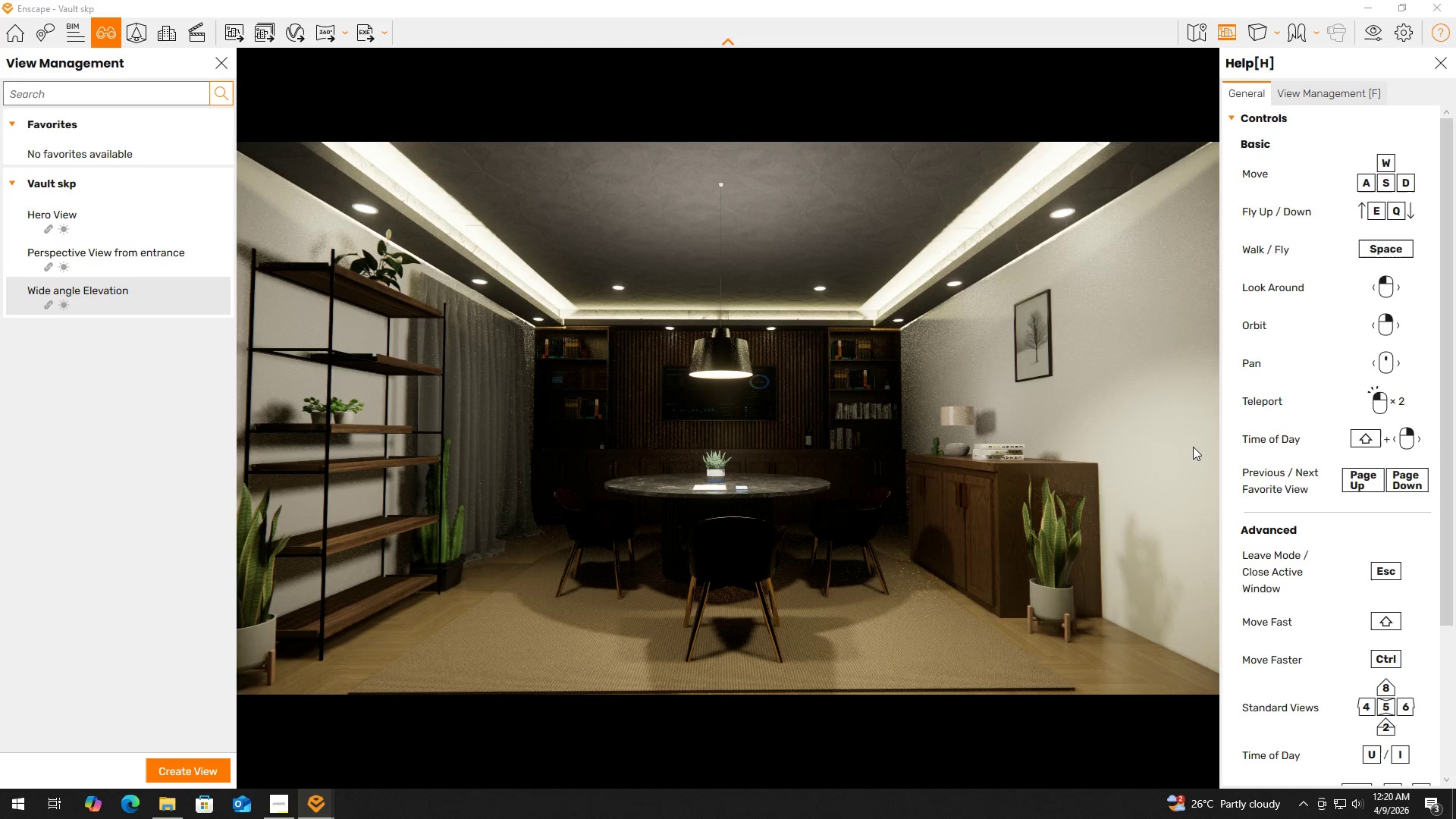 
wait(25.16)
 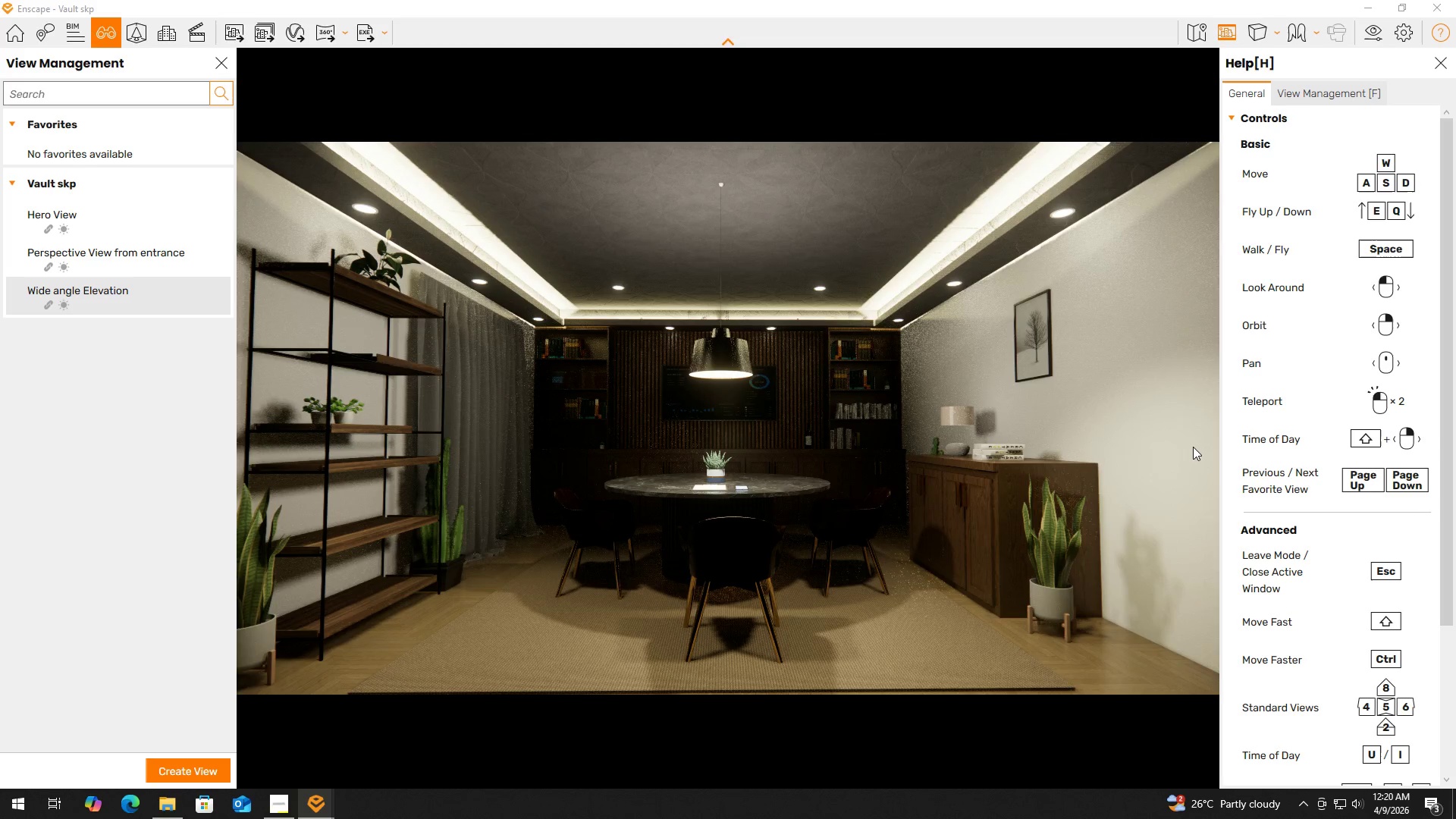 
key(Alt+AltLeft)
 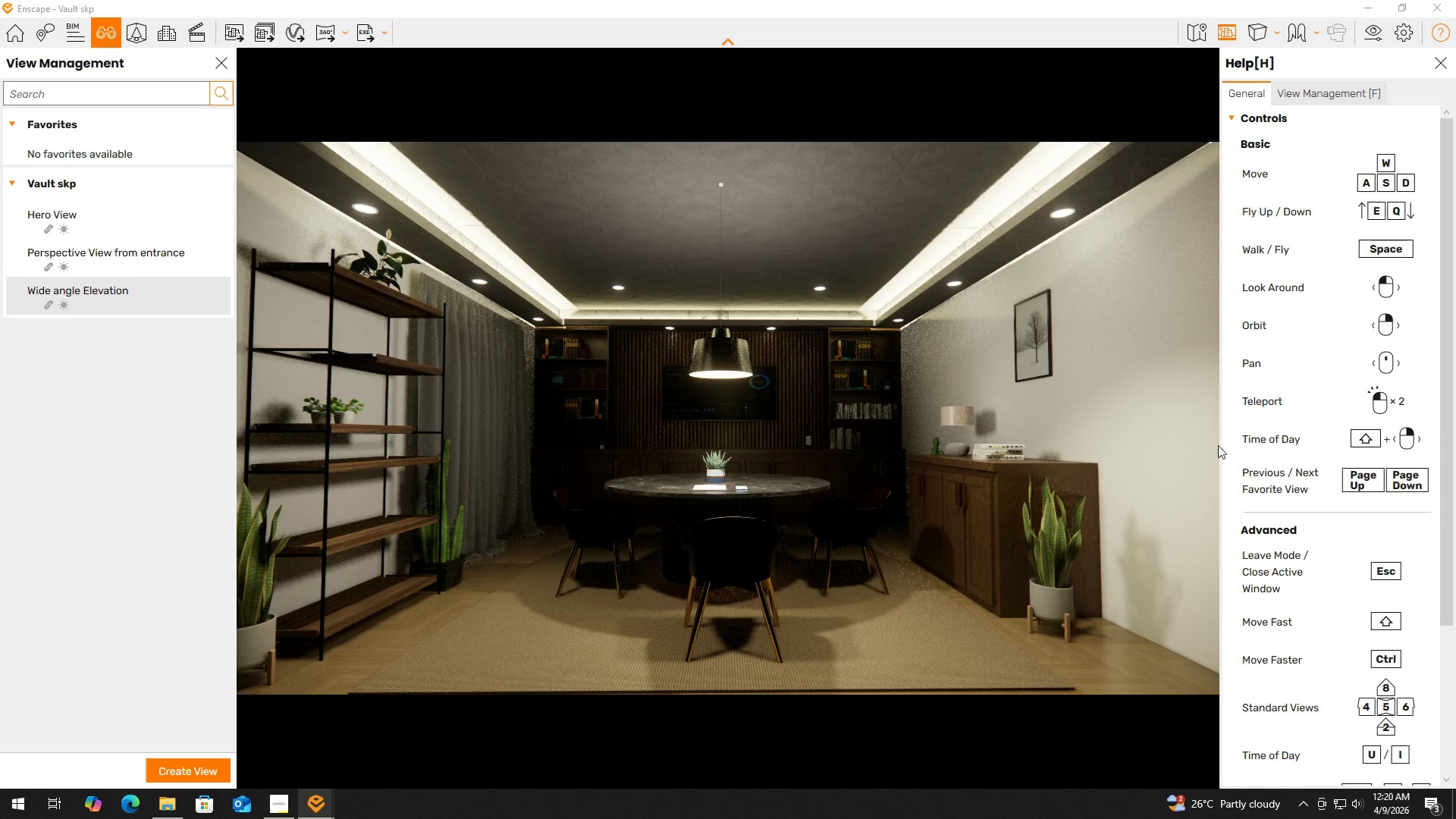 
key(Alt+Tab)
 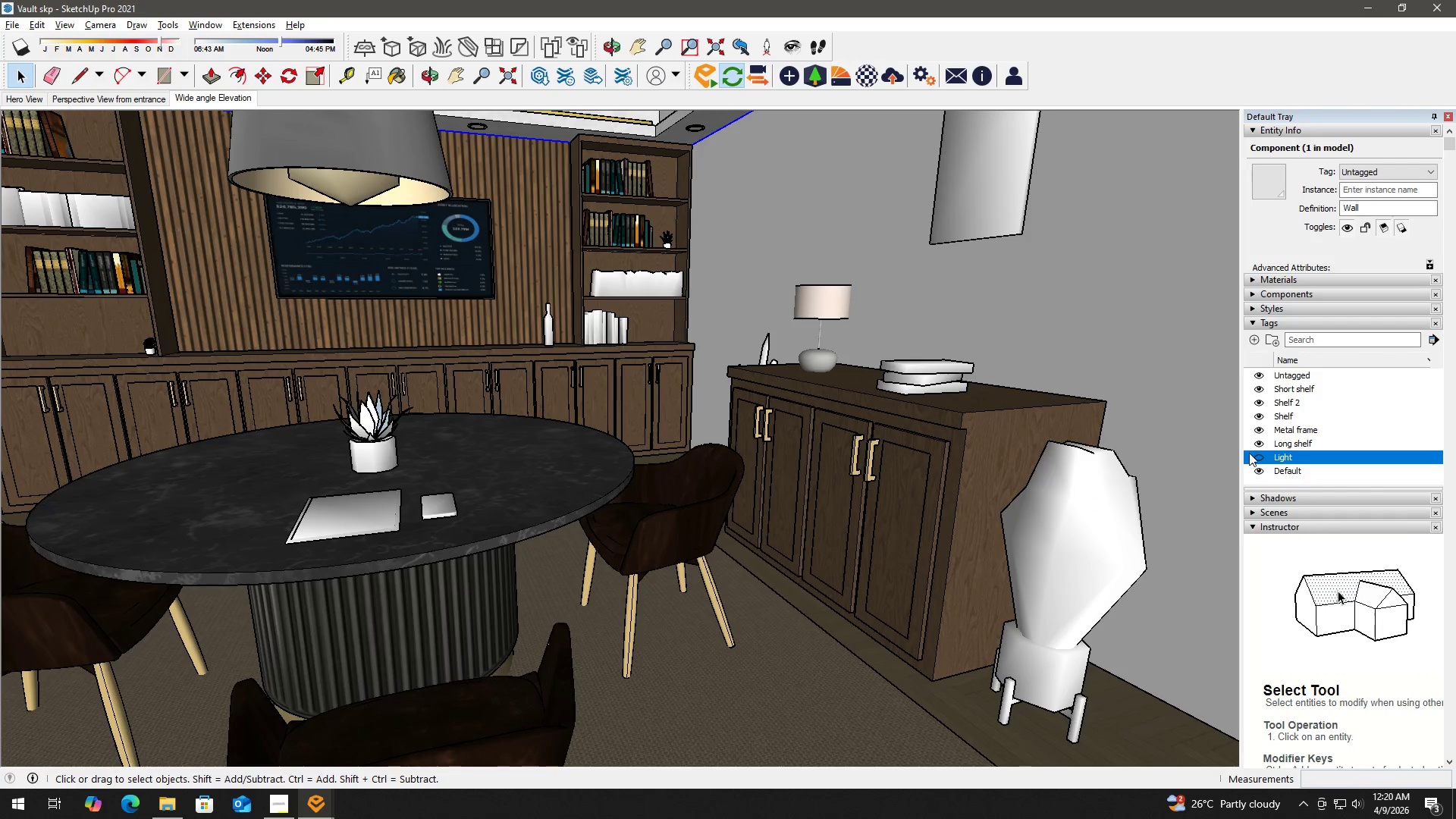 
left_click([1258, 456])
 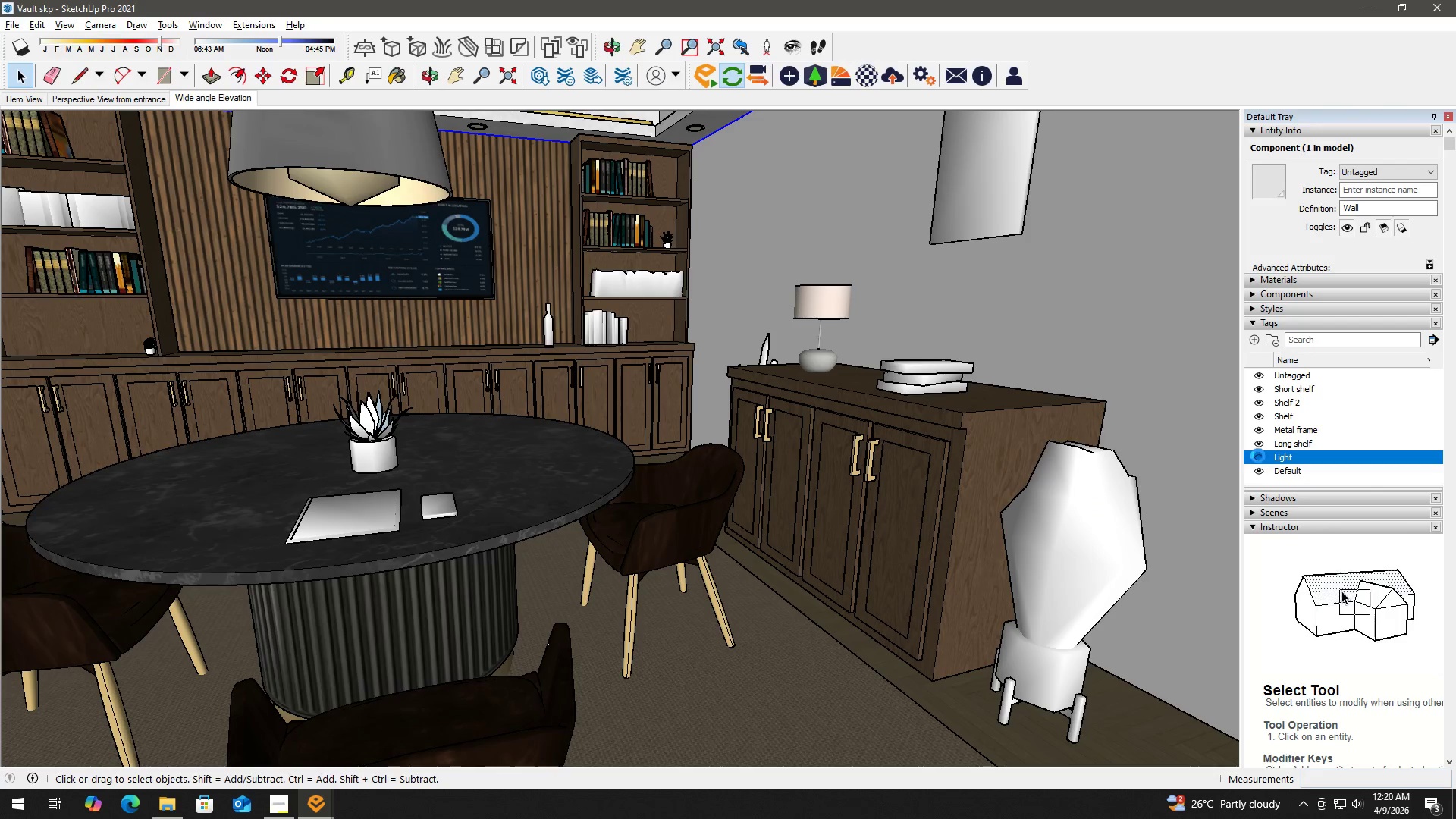 
key(Alt+AltLeft)
 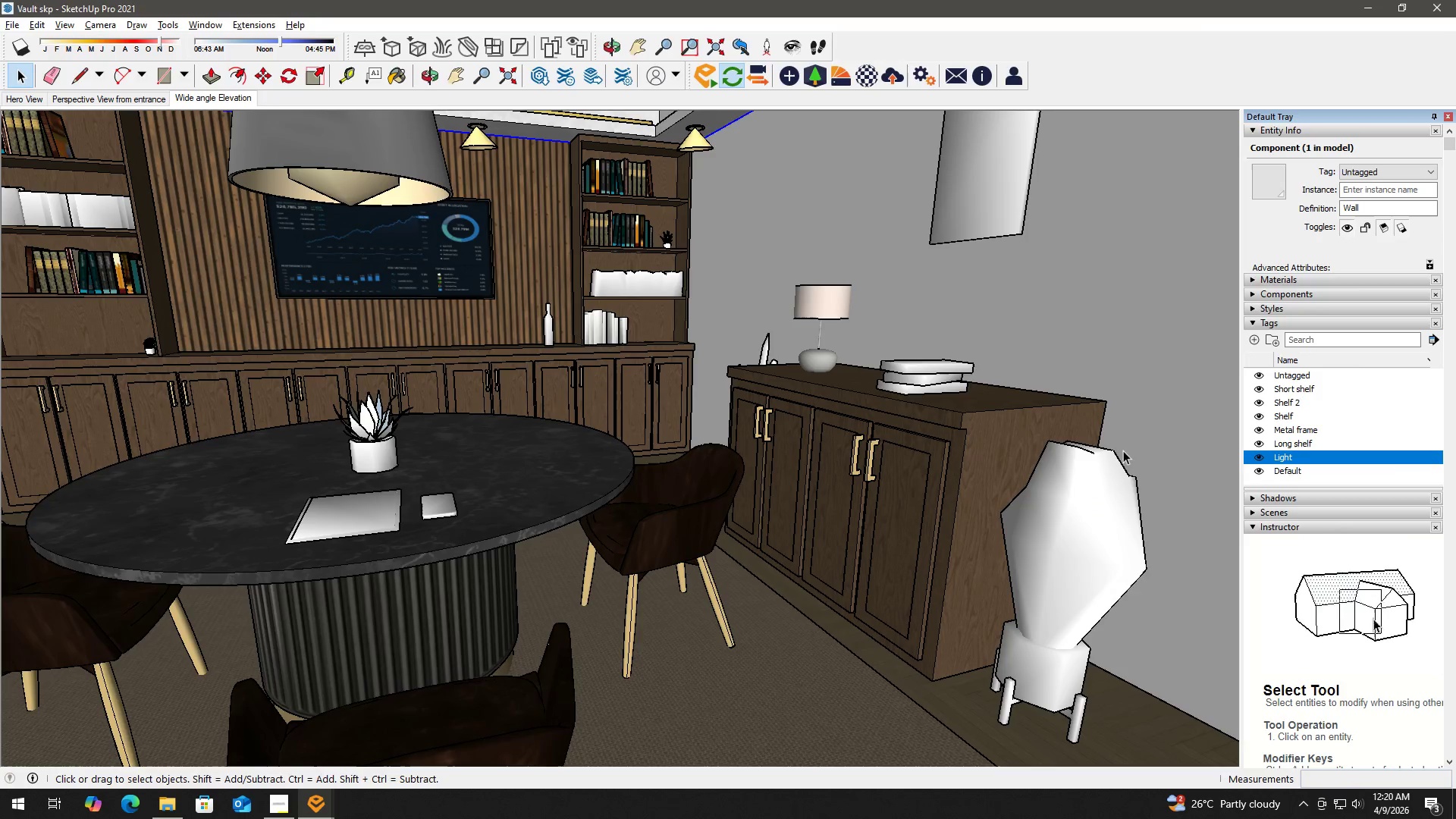 
key(Alt+Tab)
 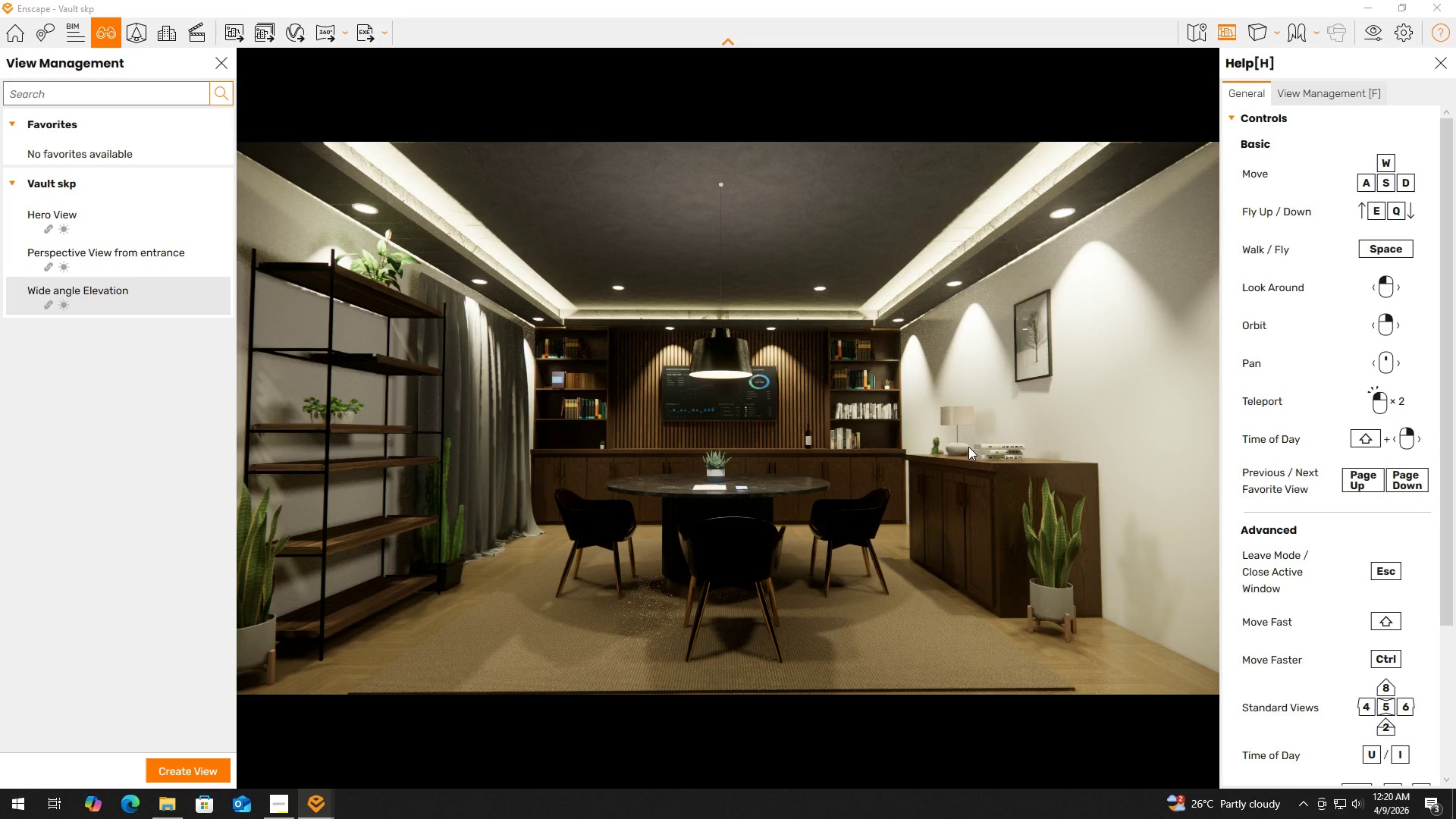 
key(Alt+Tab)
 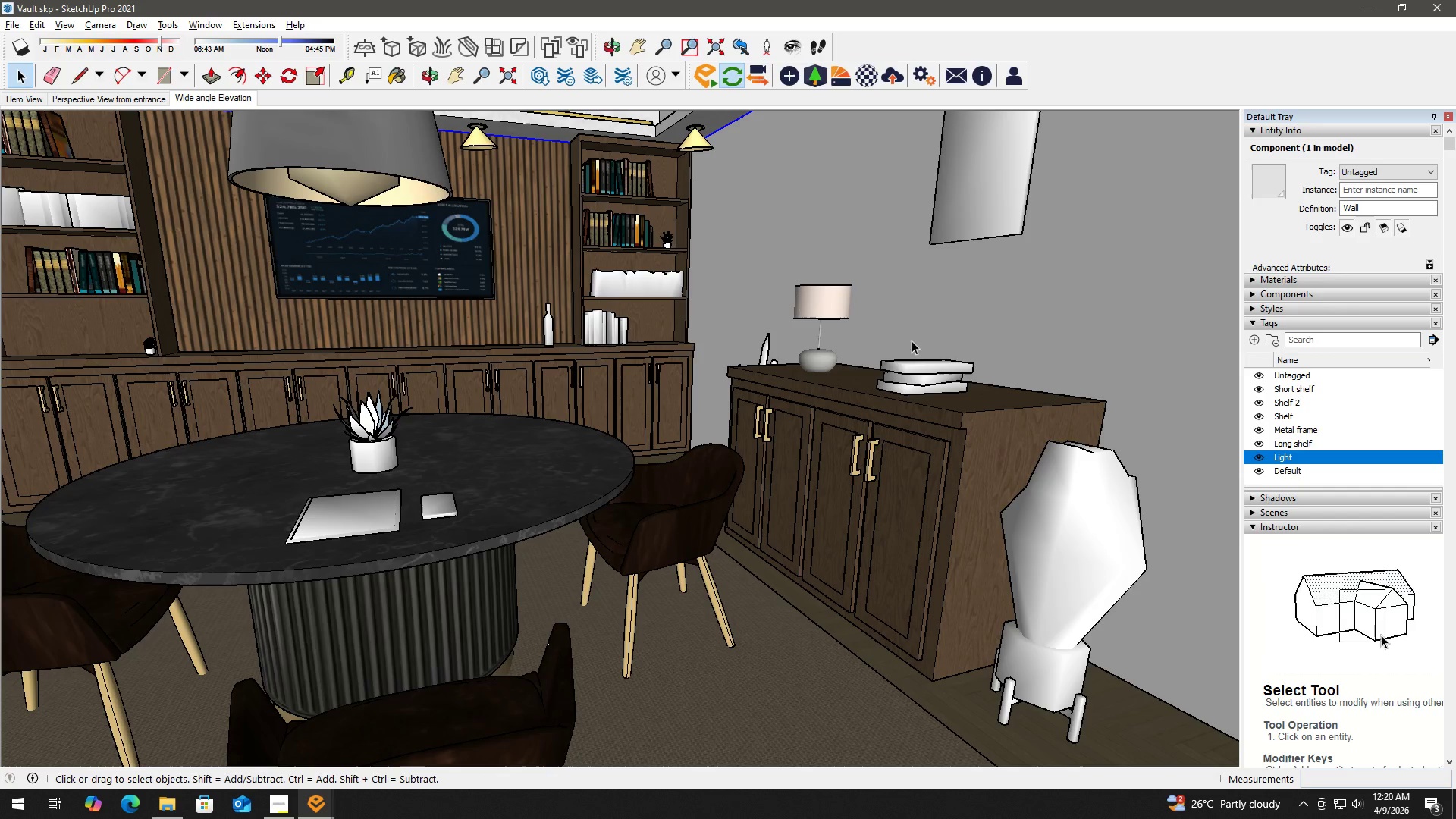 
key(H)
 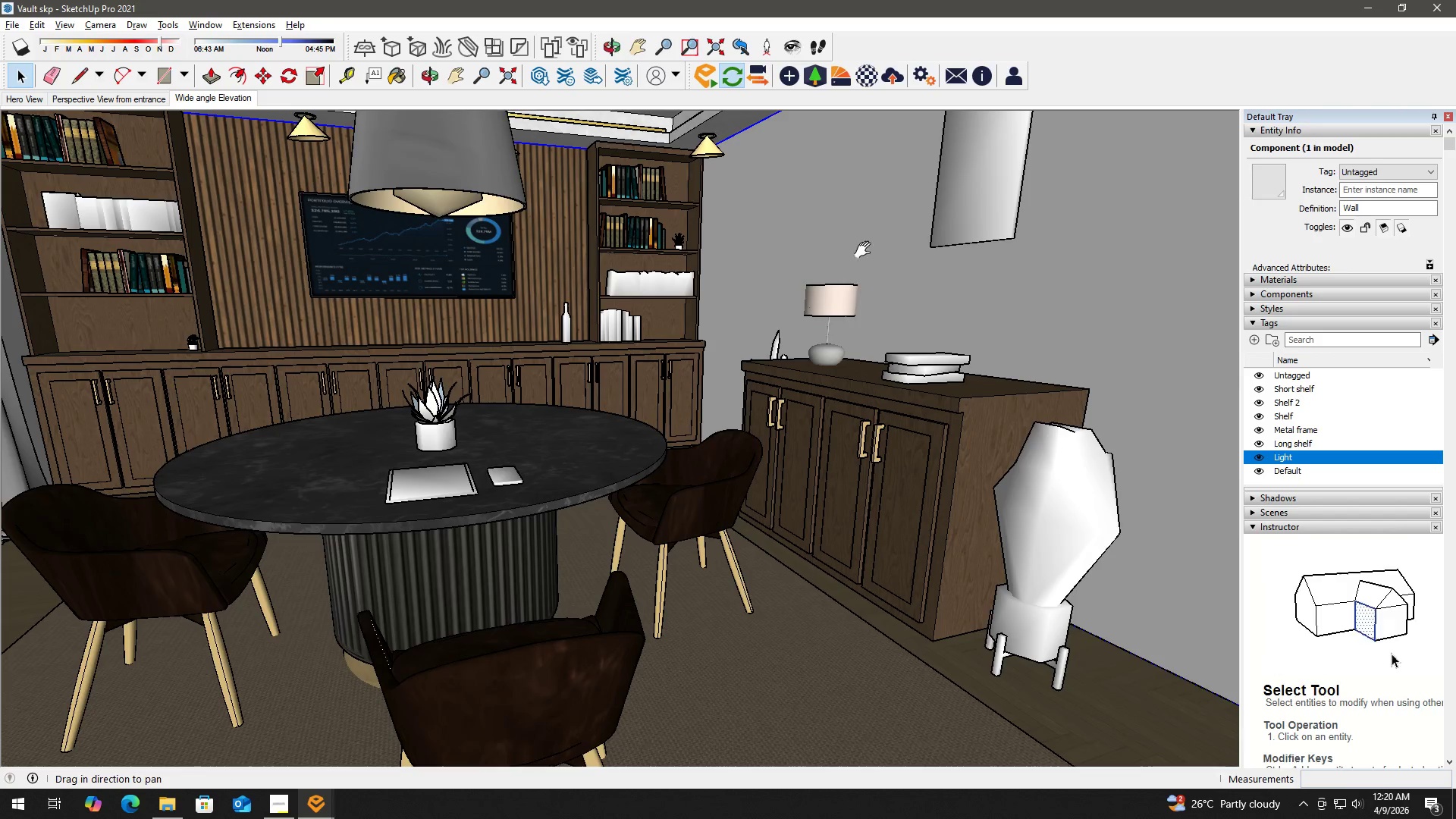 
left_click_drag(start_coordinate=[861, 249], to_coordinate=[792, 444])
 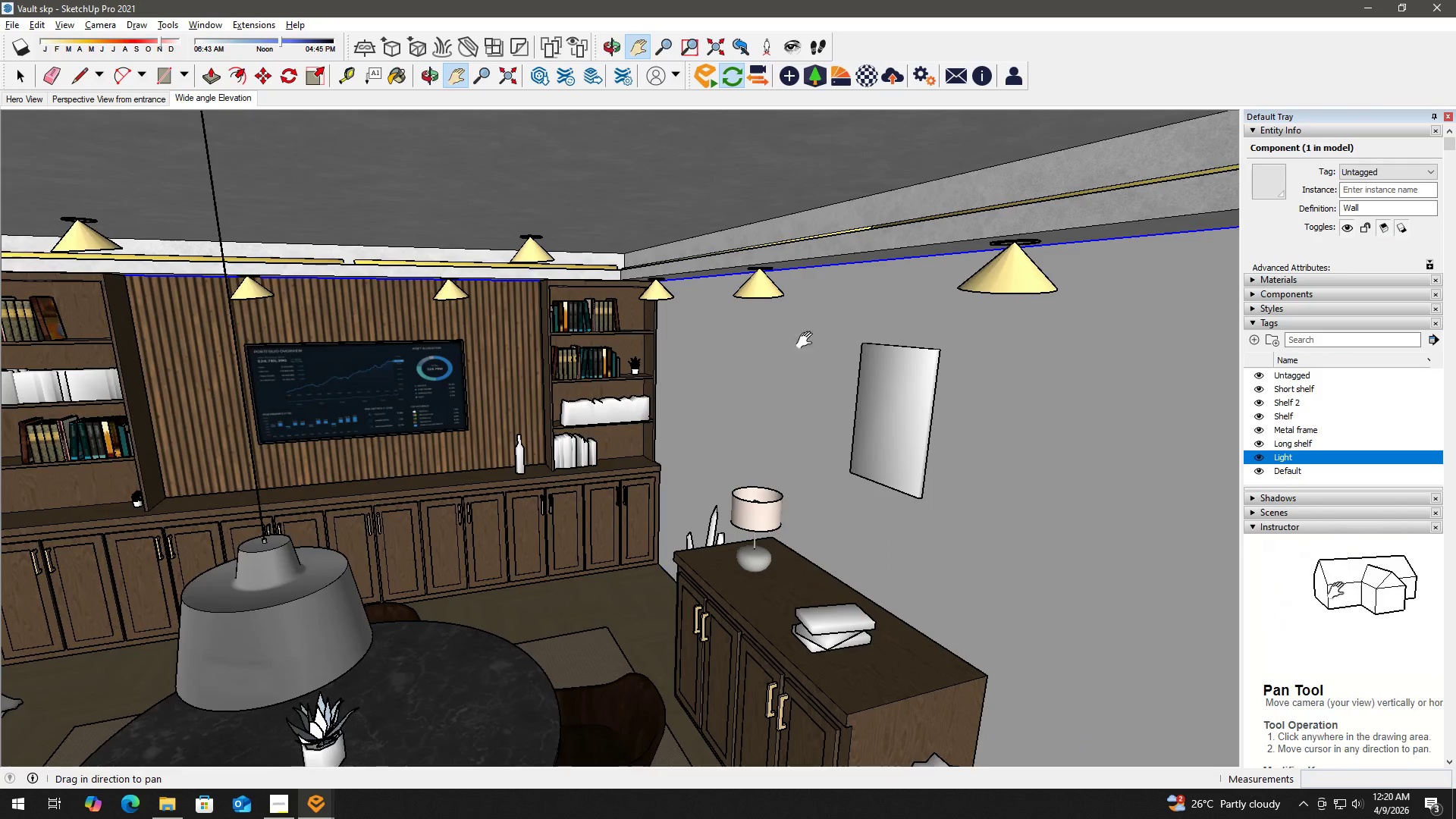 
scroll: coordinate [936, 281], scroll_direction: down, amount: 1.0
 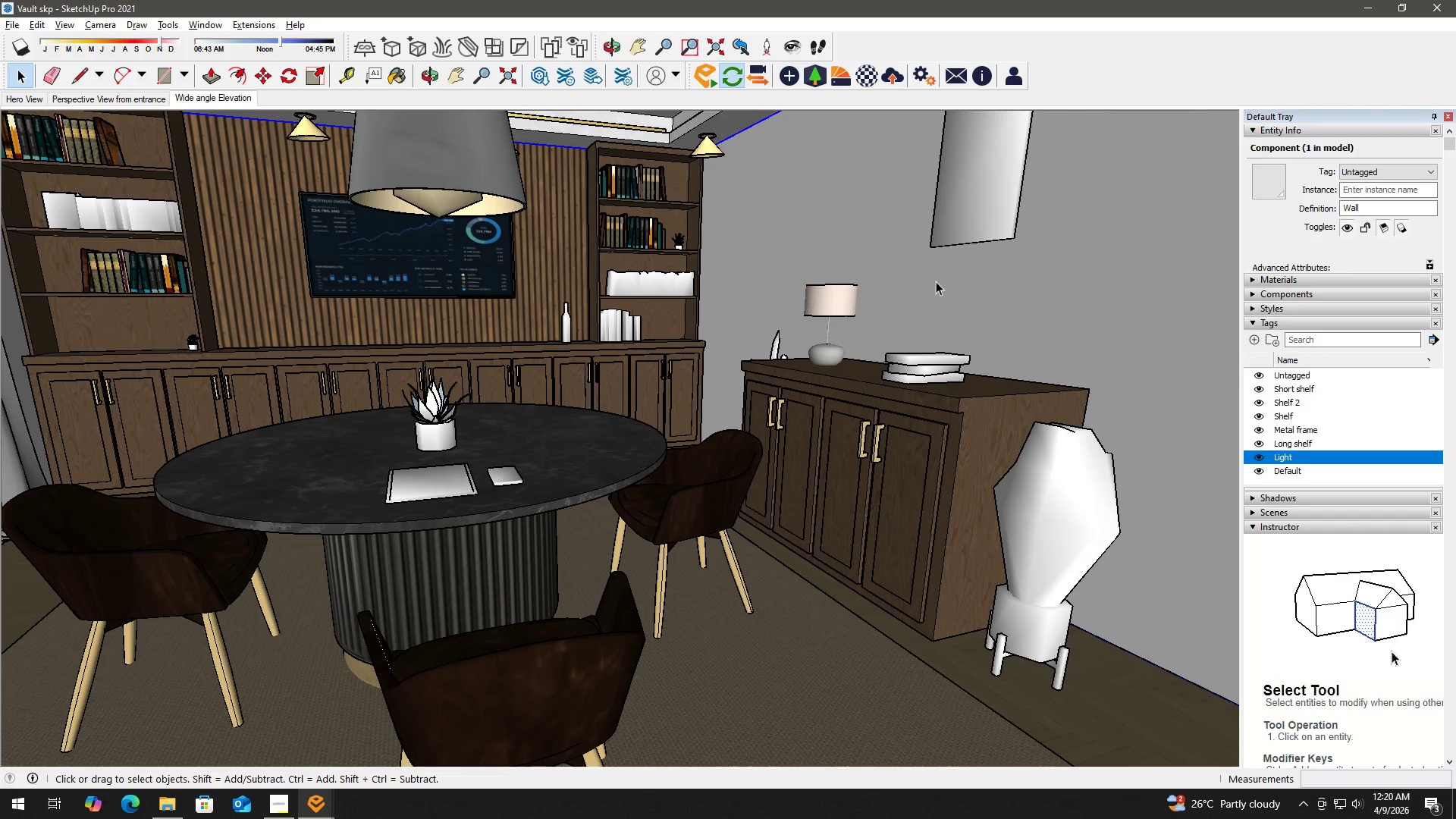 
scroll: coordinate [832, 278], scroll_direction: up, amount: 2.0
 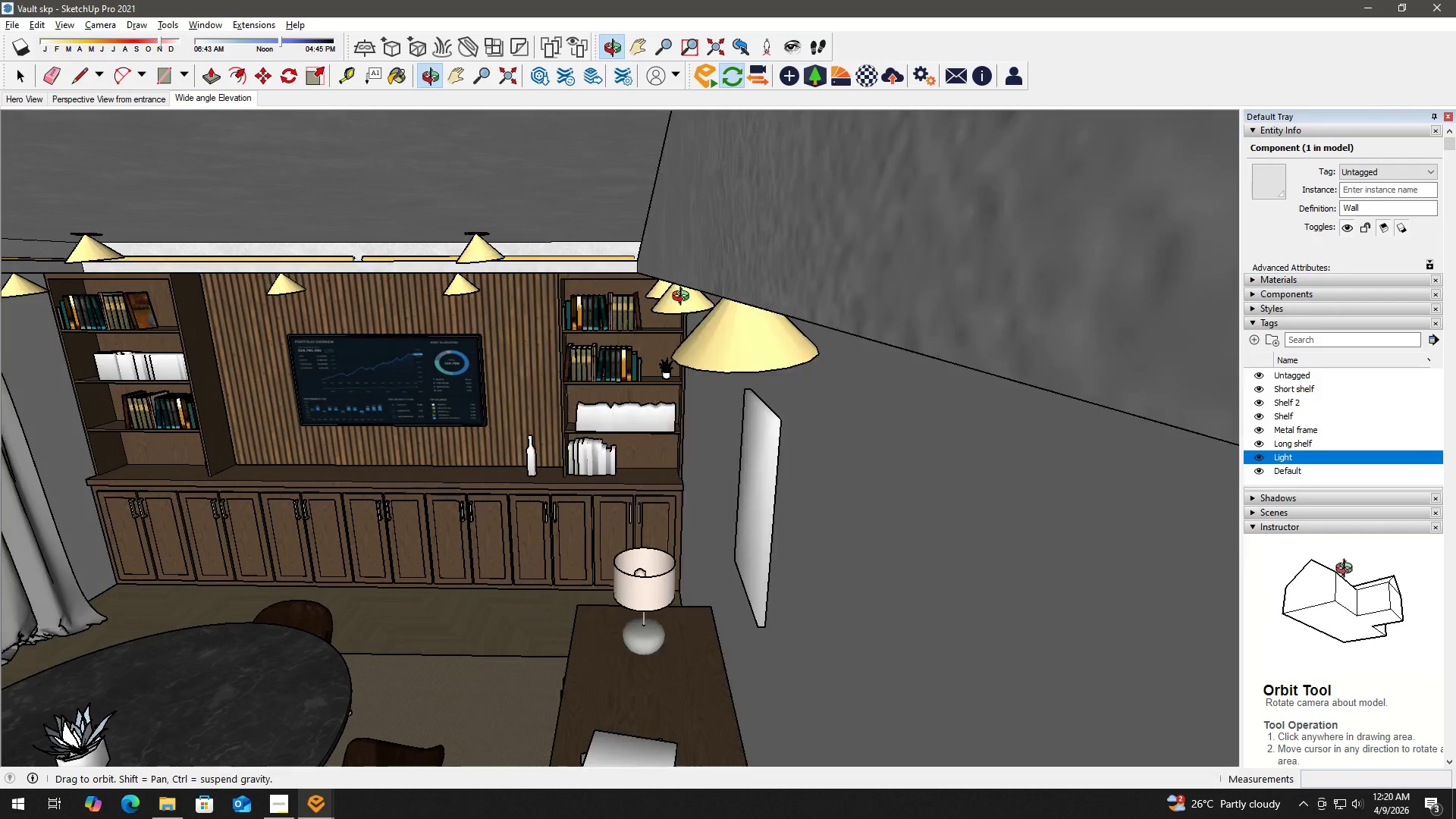 
key(Alt+AltLeft)
 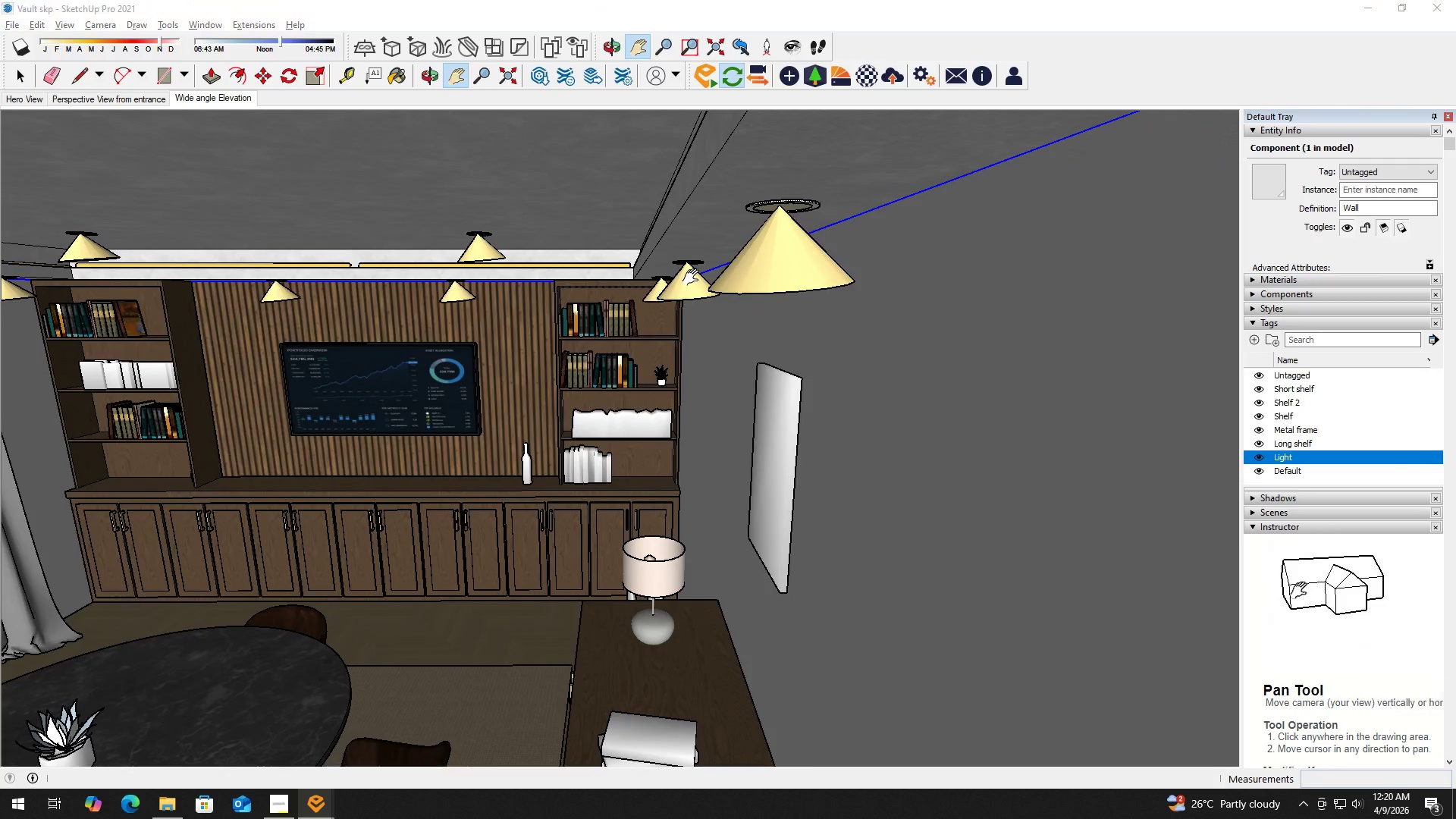 
key(Alt+Tab)
 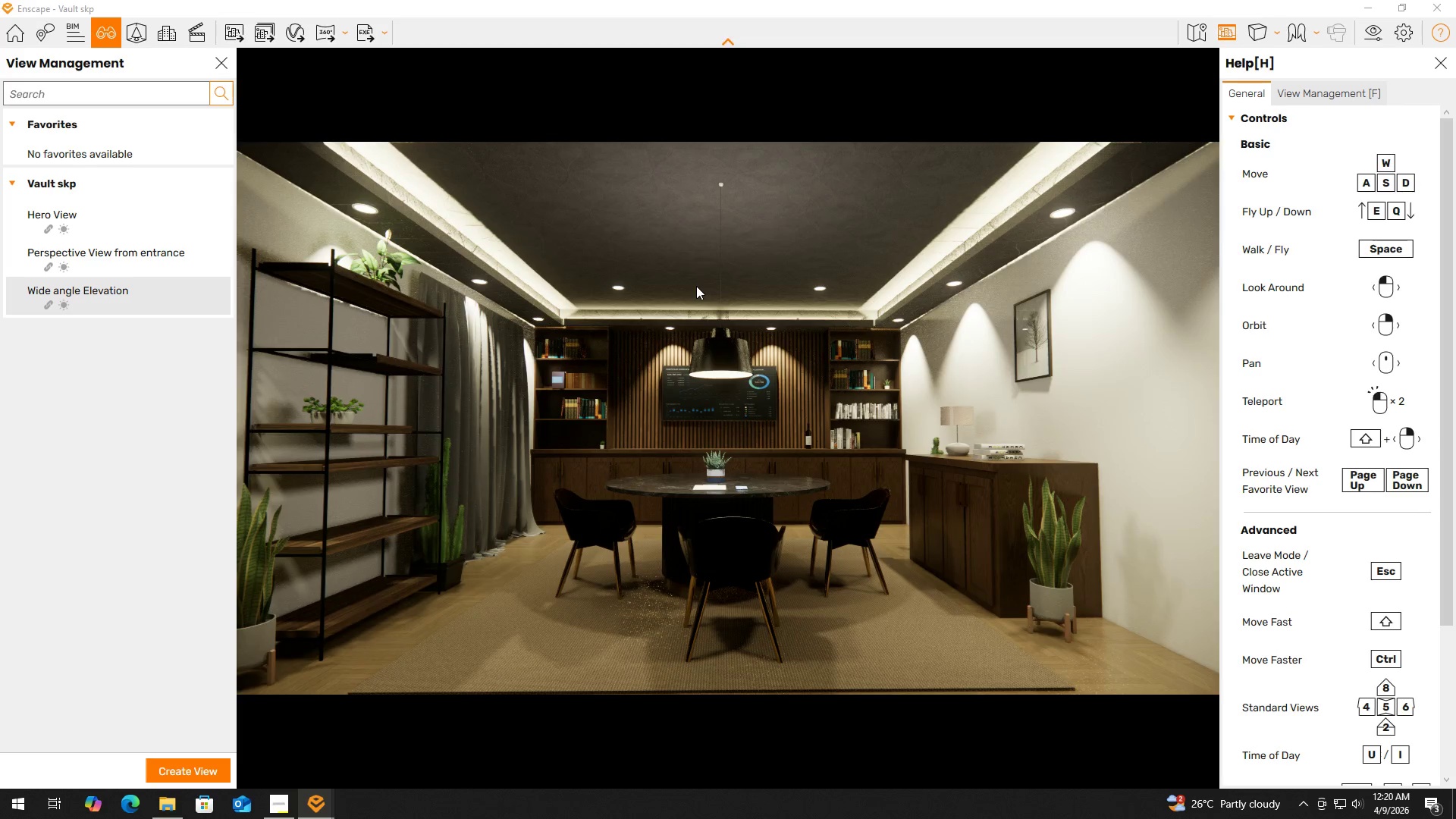 
wait(20.75)
 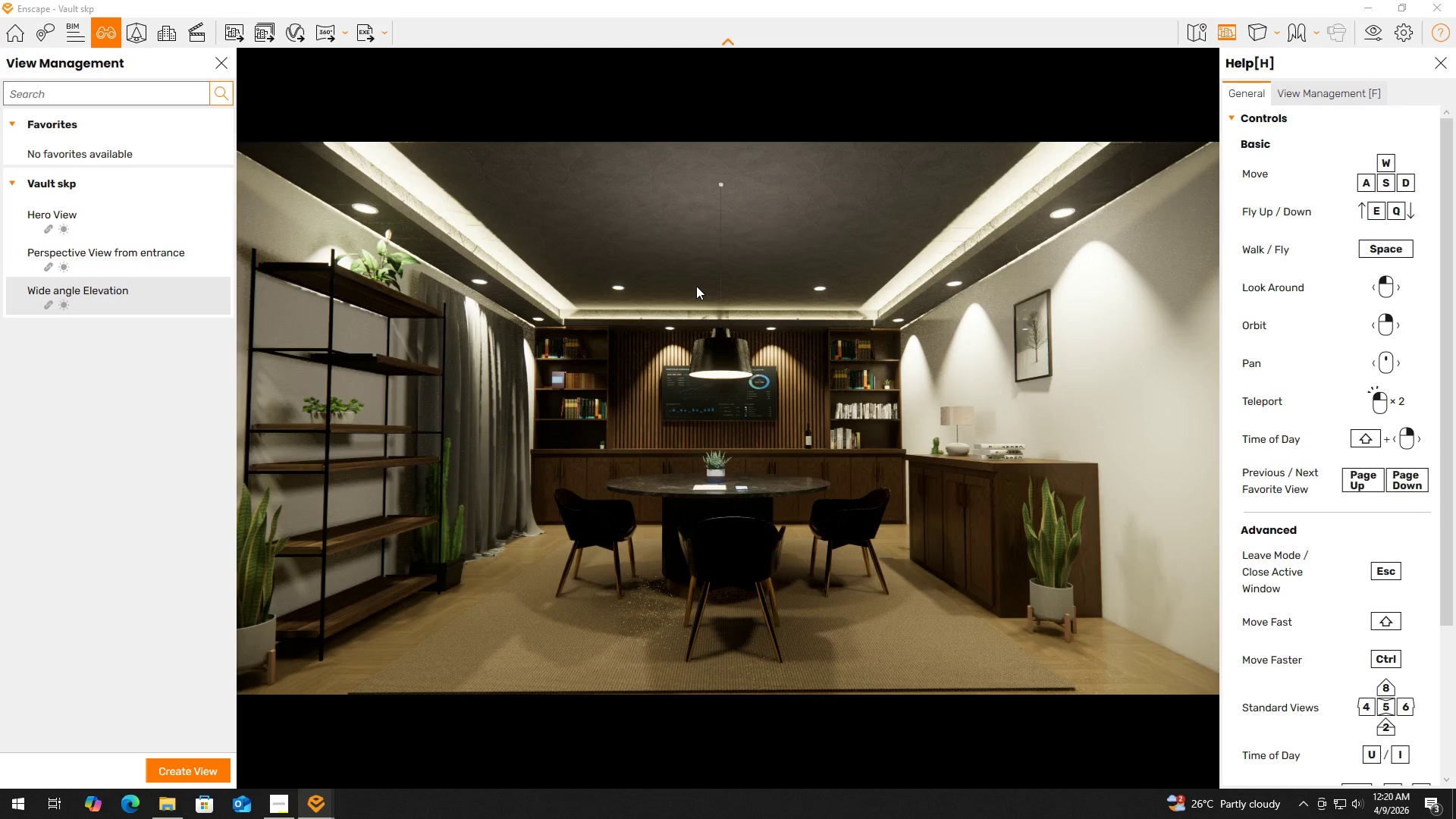 
key(Alt+Tab)
 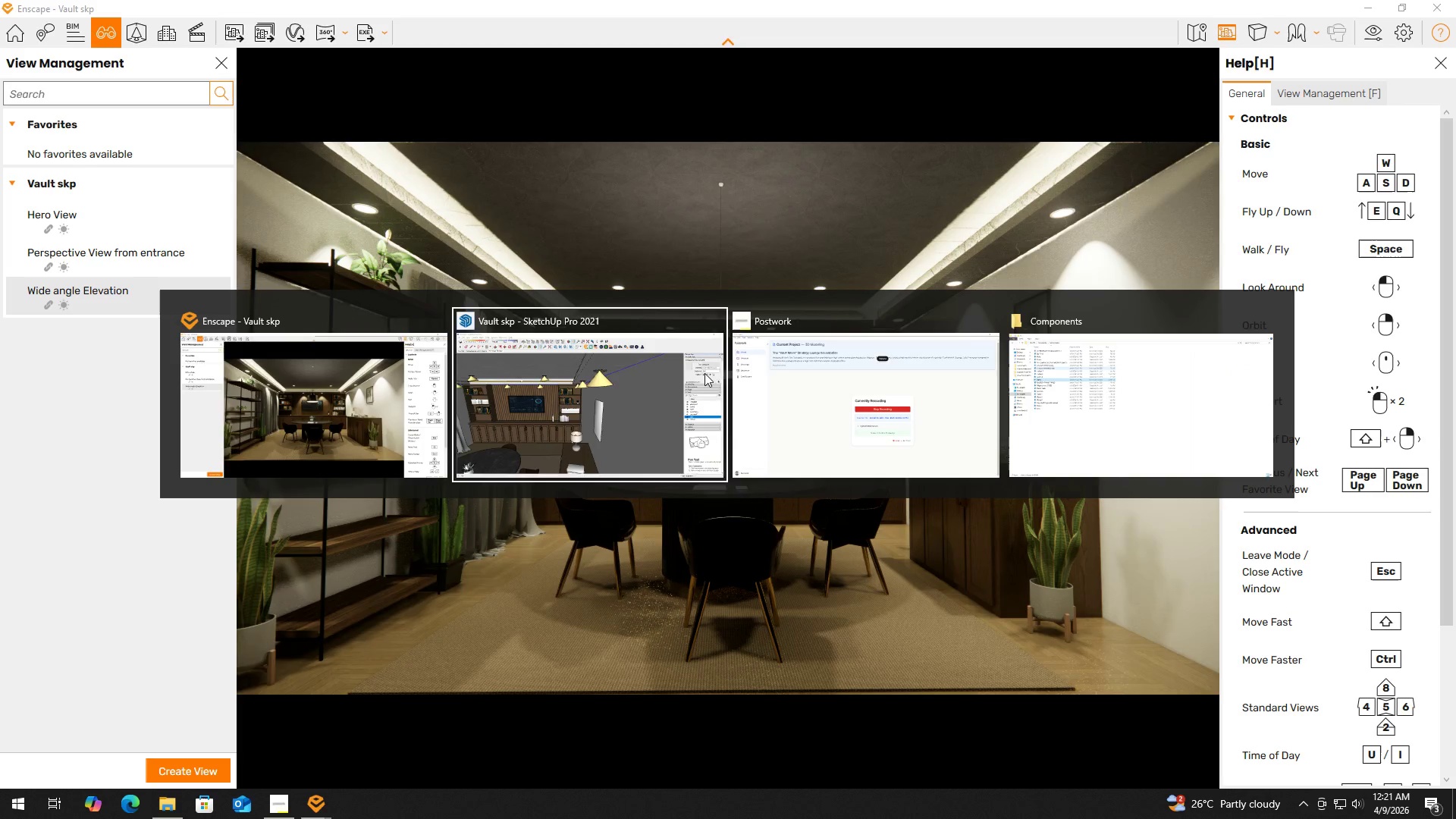 
left_click([672, 379])
 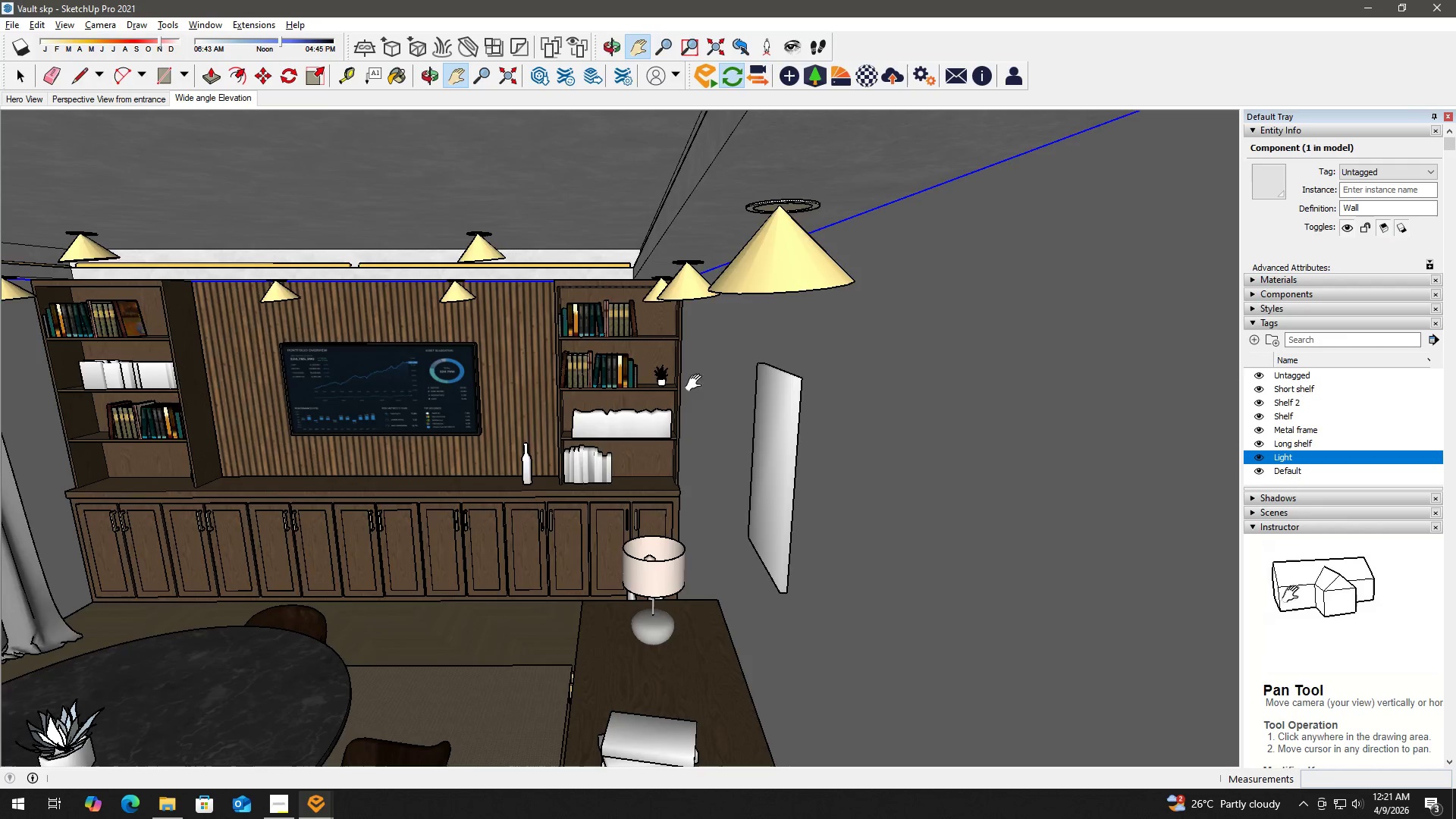 
key(Space)
 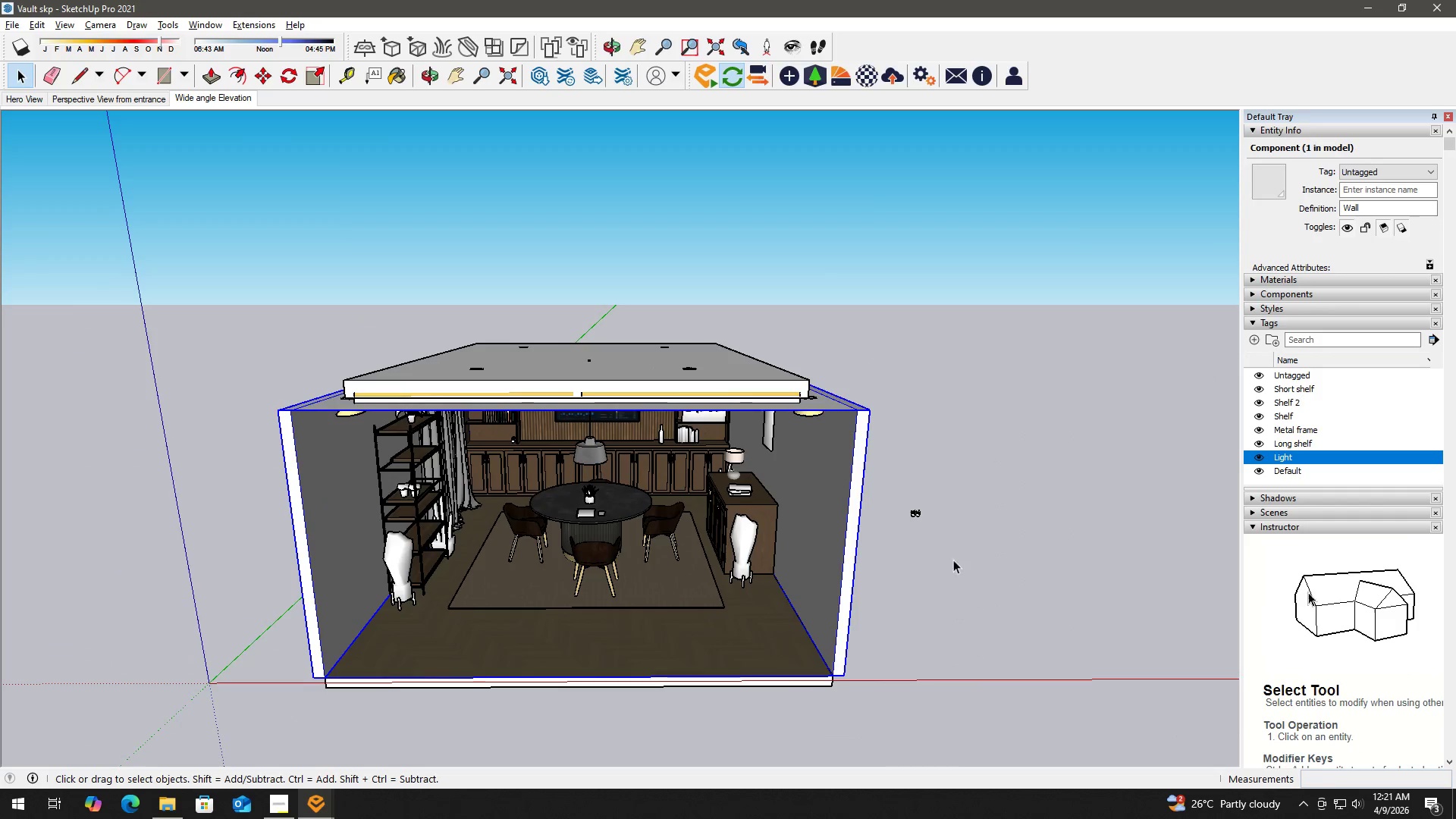 
scroll: coordinate [886, 461], scroll_direction: down, amount: 22.0
 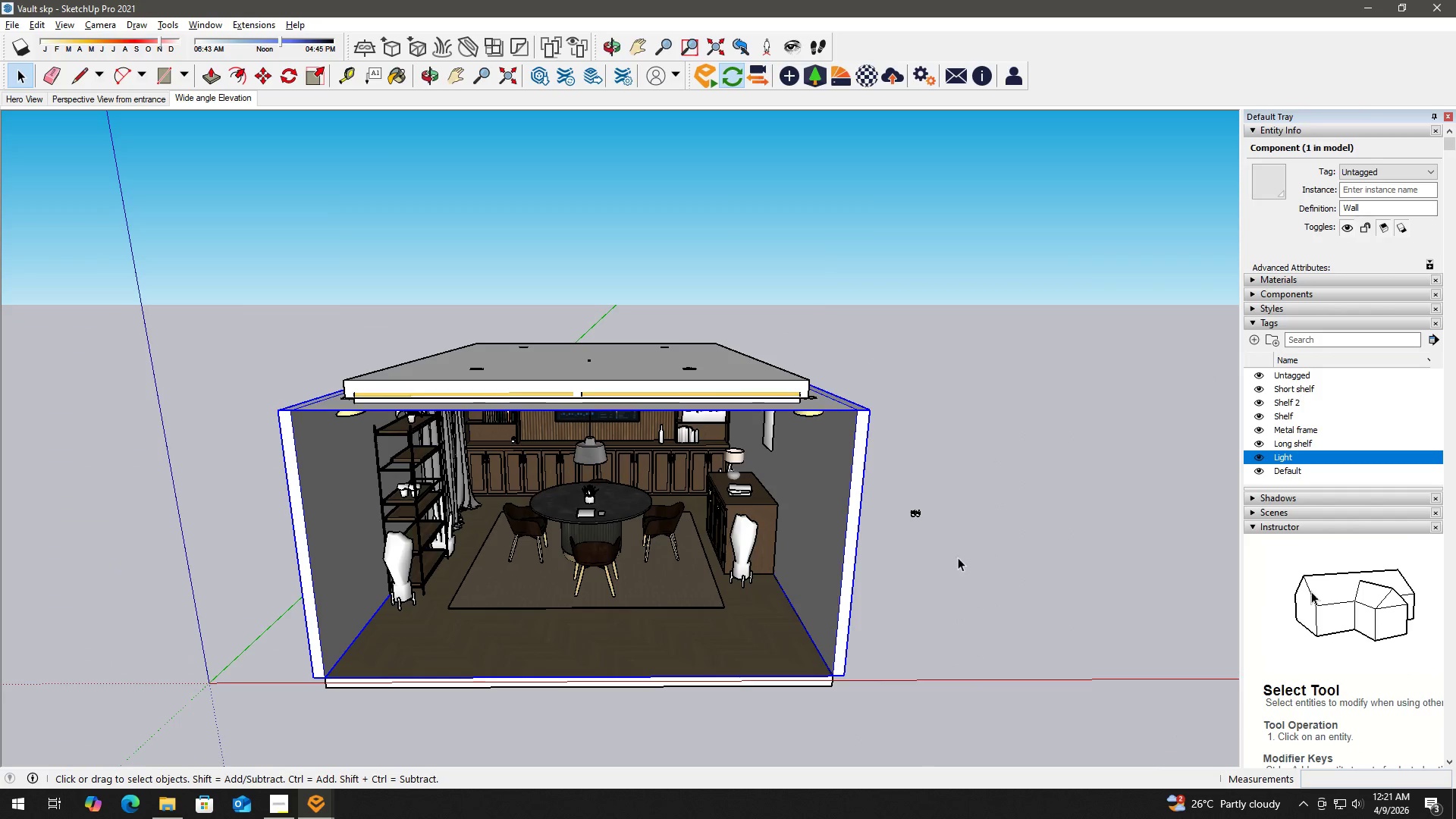 
left_click_drag(start_coordinate=[962, 560], to_coordinate=[901, 476])
 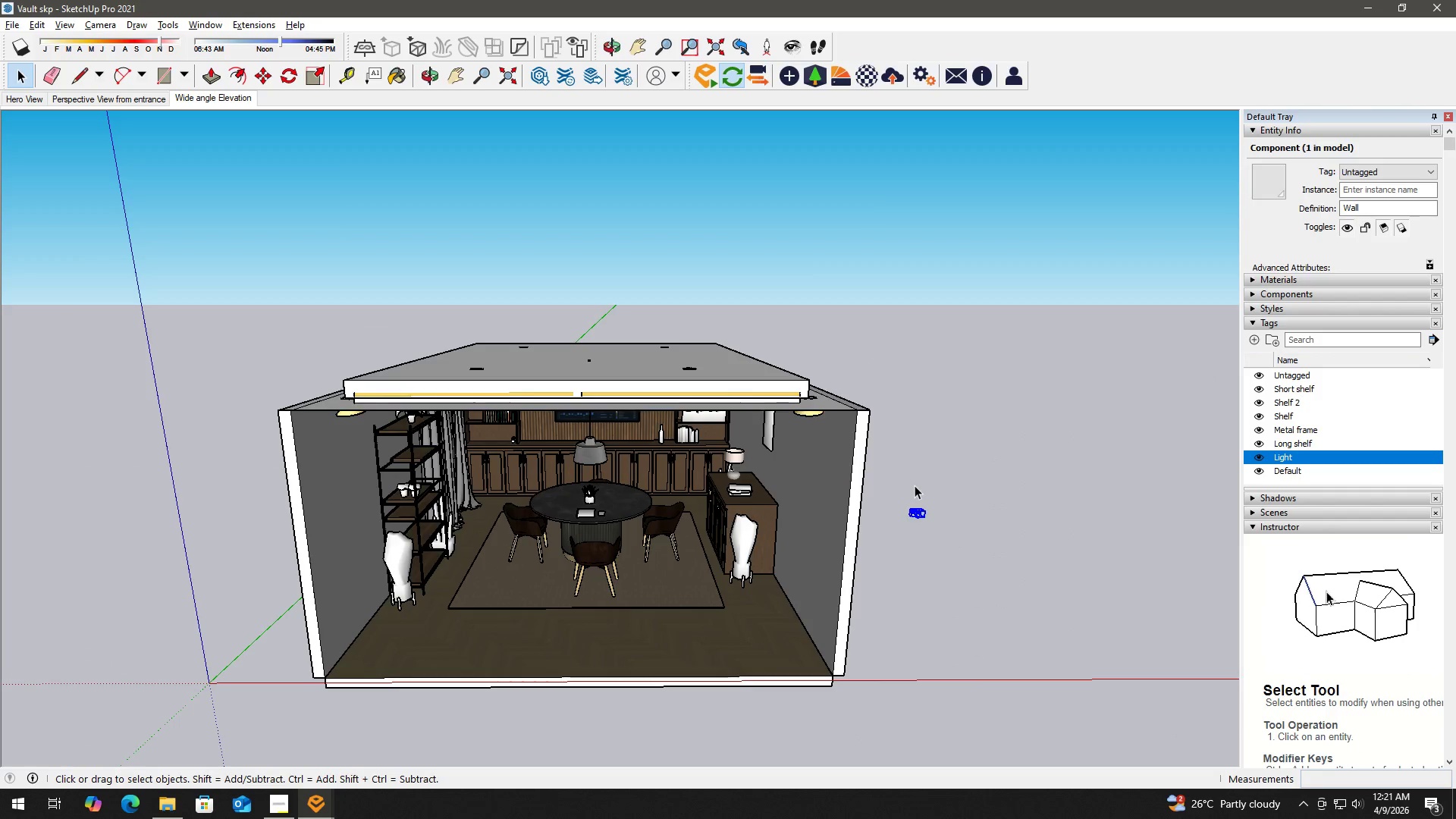 
key(Delete)
 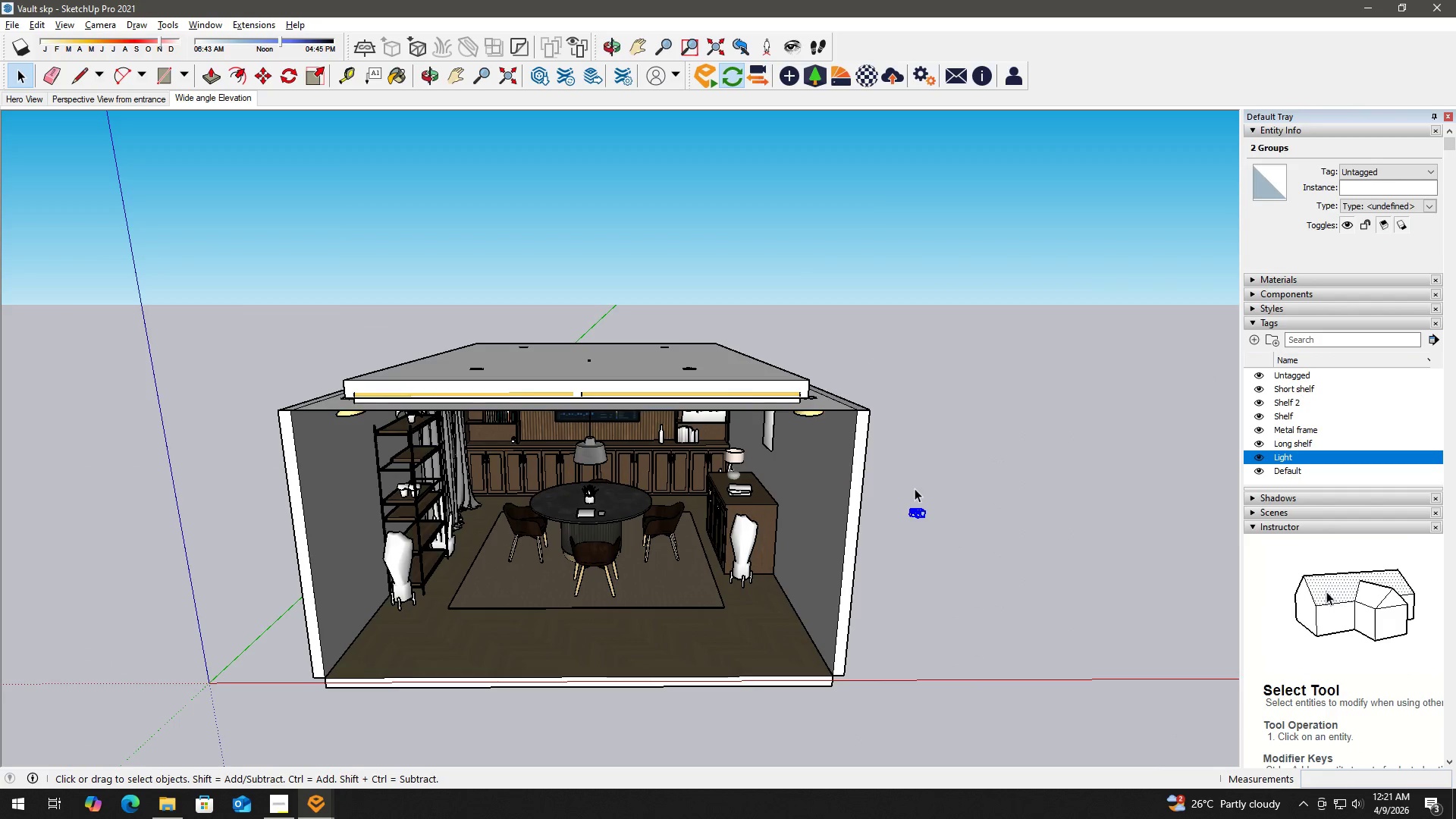 
scroll: coordinate [570, 575], scroll_direction: down, amount: 10.0
 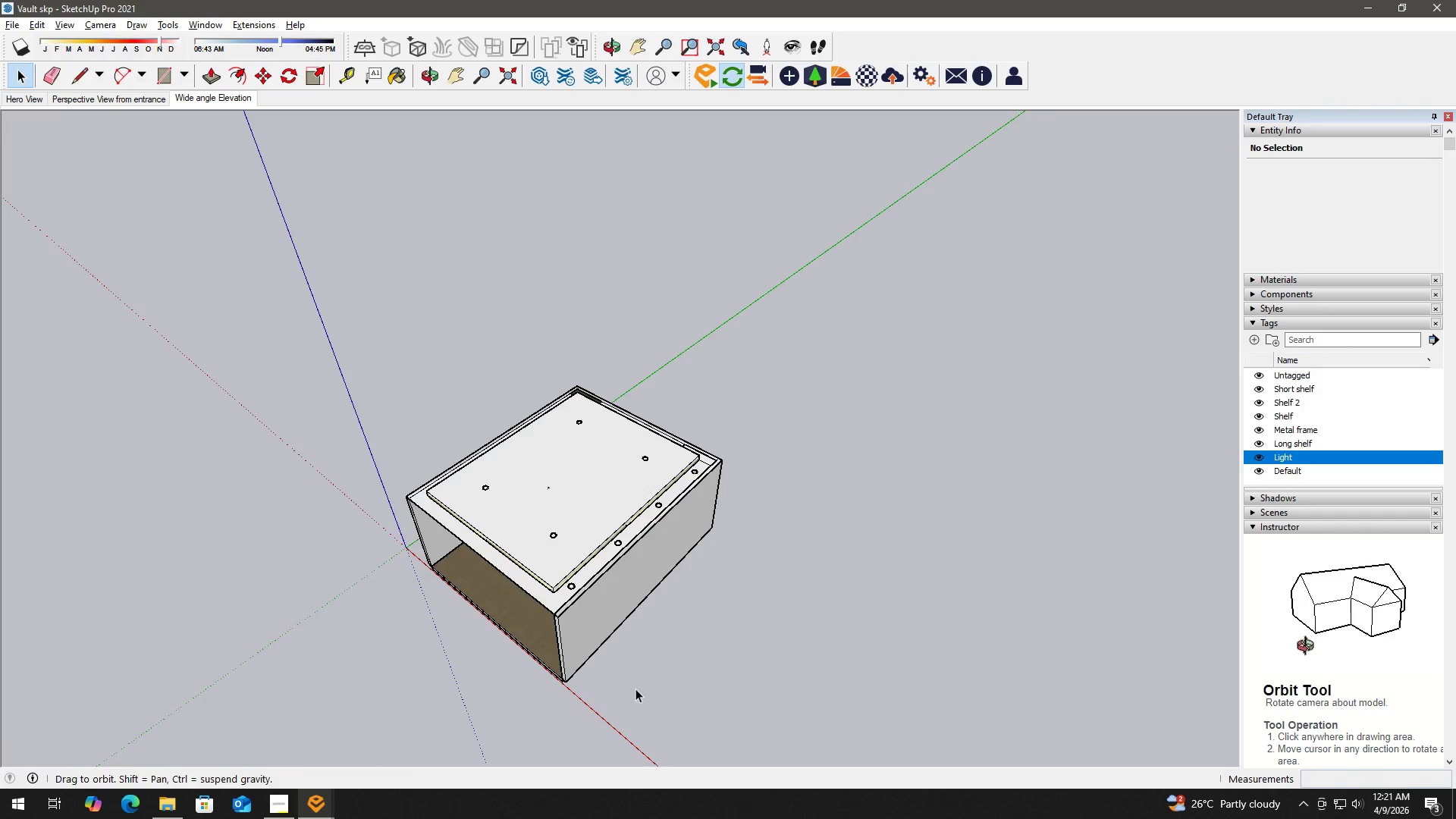 
scroll: coordinate [676, 465], scroll_direction: up, amount: 15.0
 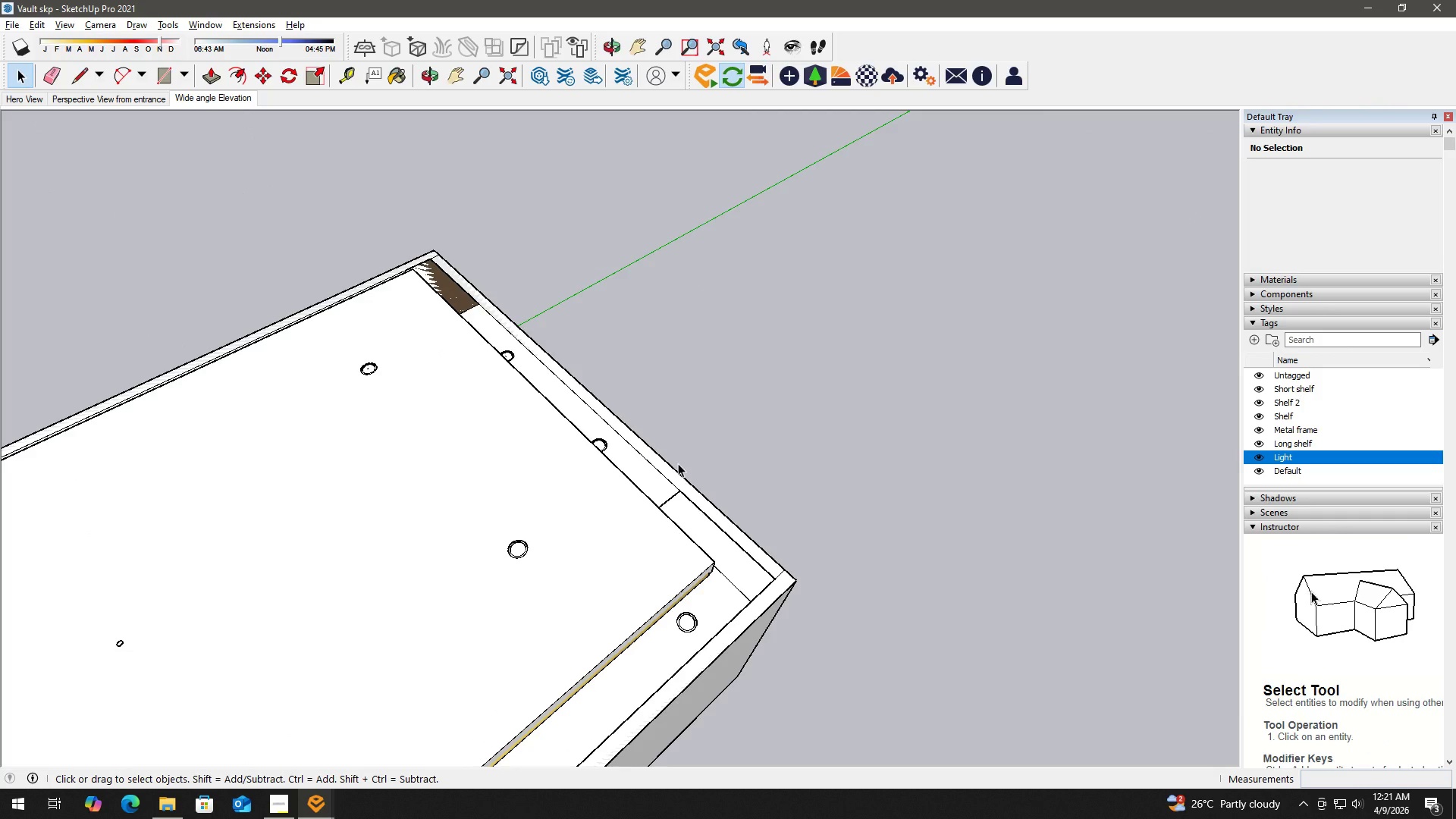 
key(Control+S)
 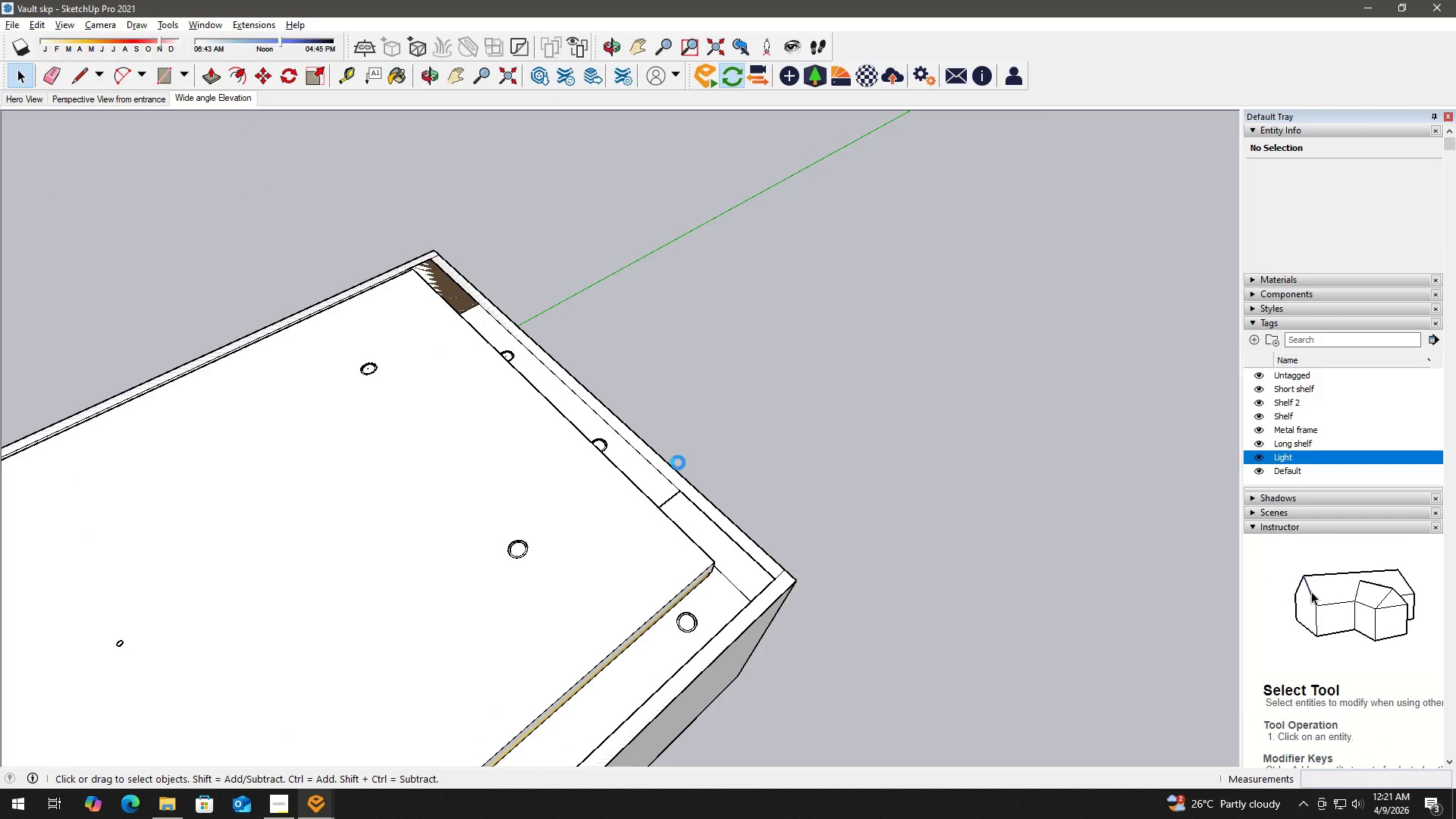 
key(H)
 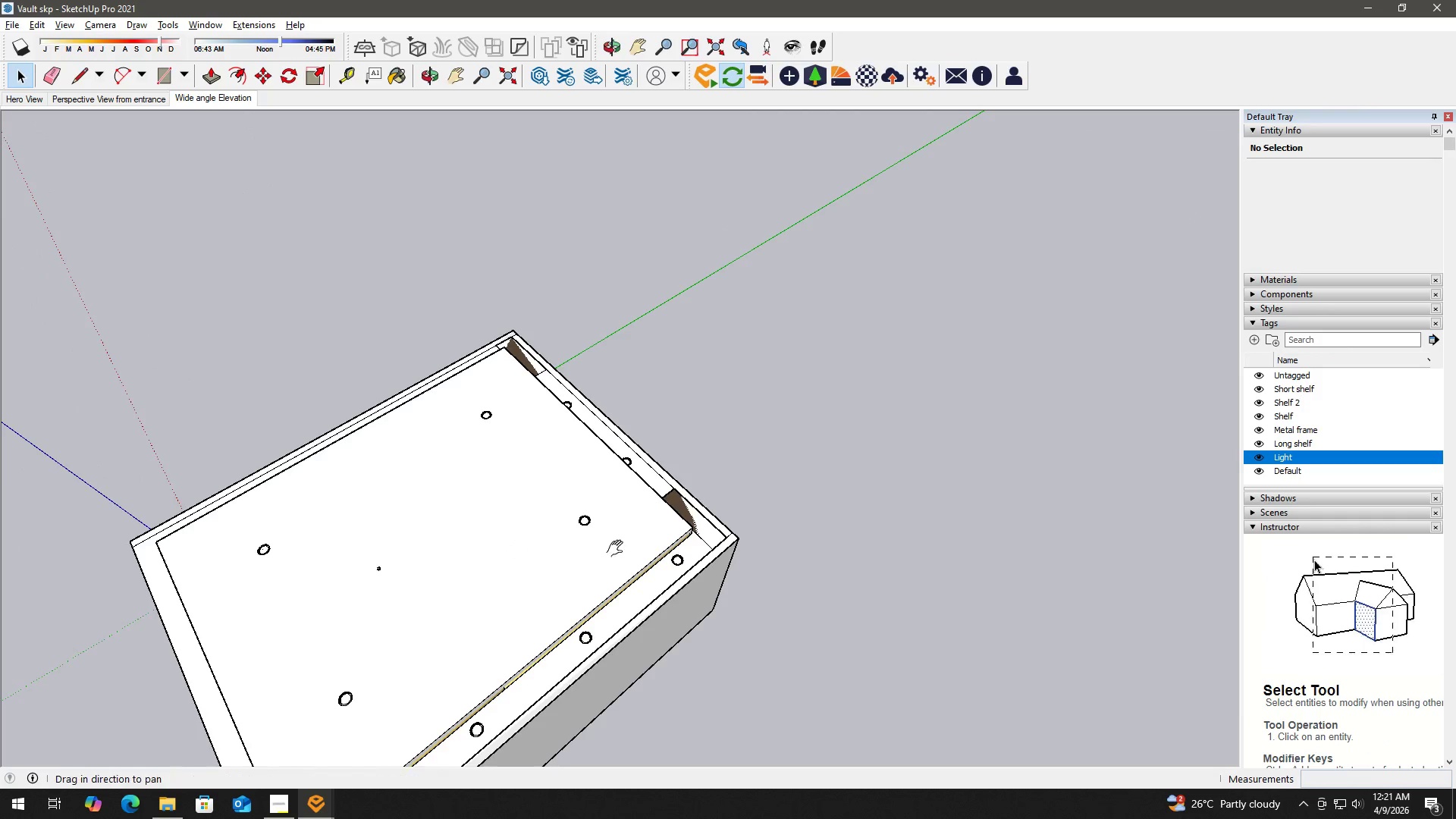 
left_click_drag(start_coordinate=[623, 544], to_coordinate=[895, 388])
 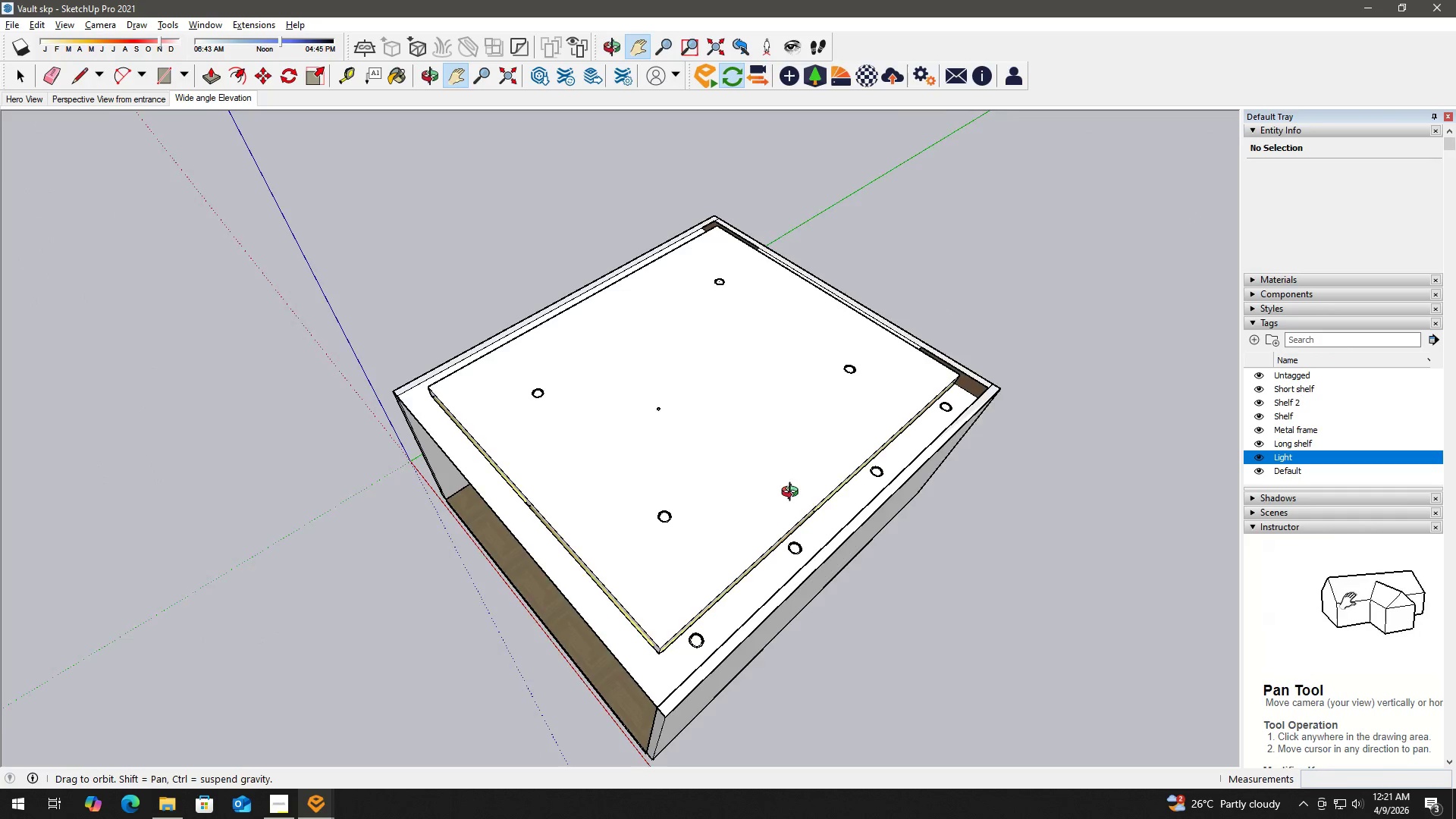 
scroll: coordinate [648, 522], scroll_direction: down, amount: 9.0
 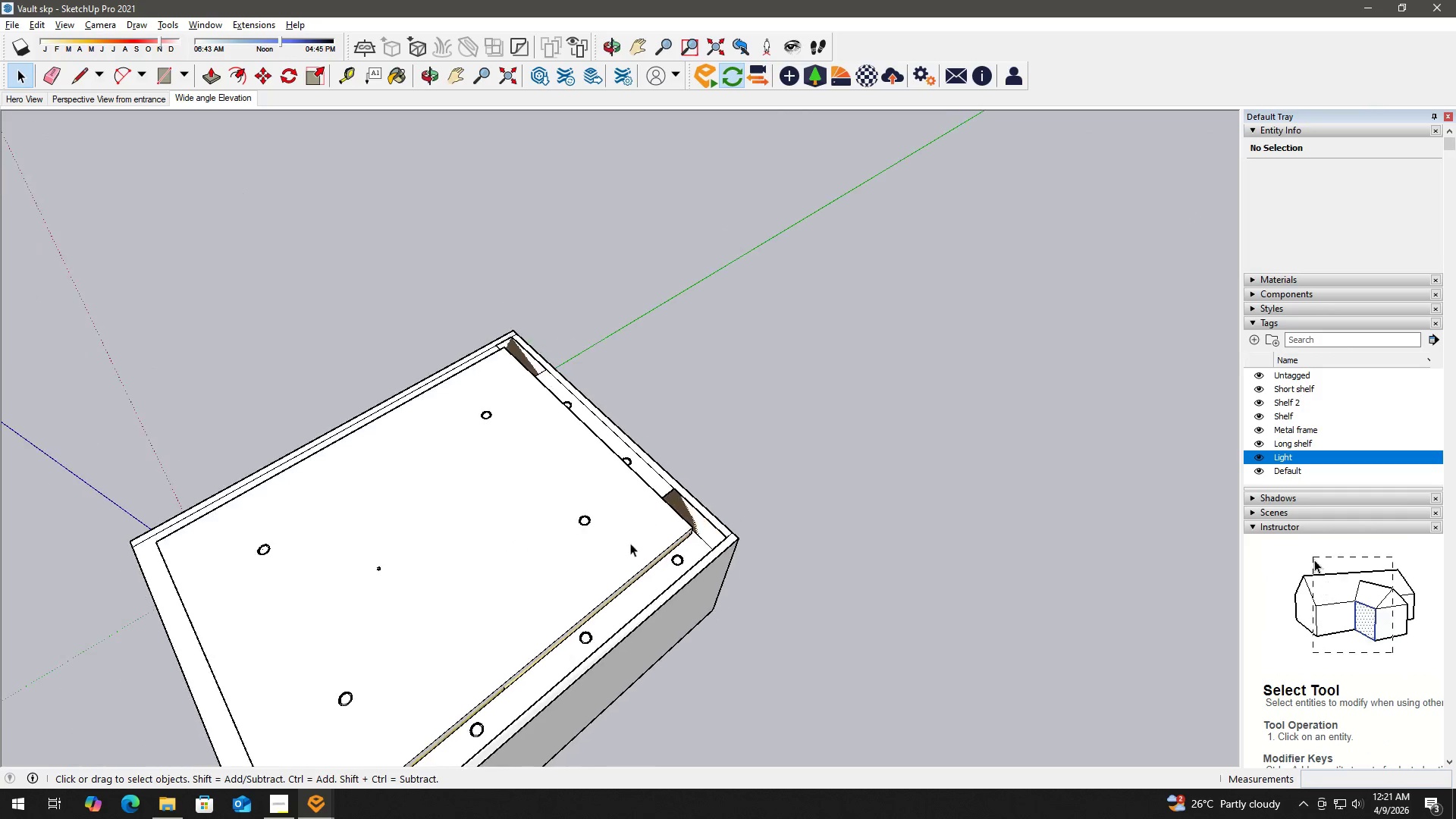 
scroll: coordinate [774, 481], scroll_direction: up, amount: 4.0
 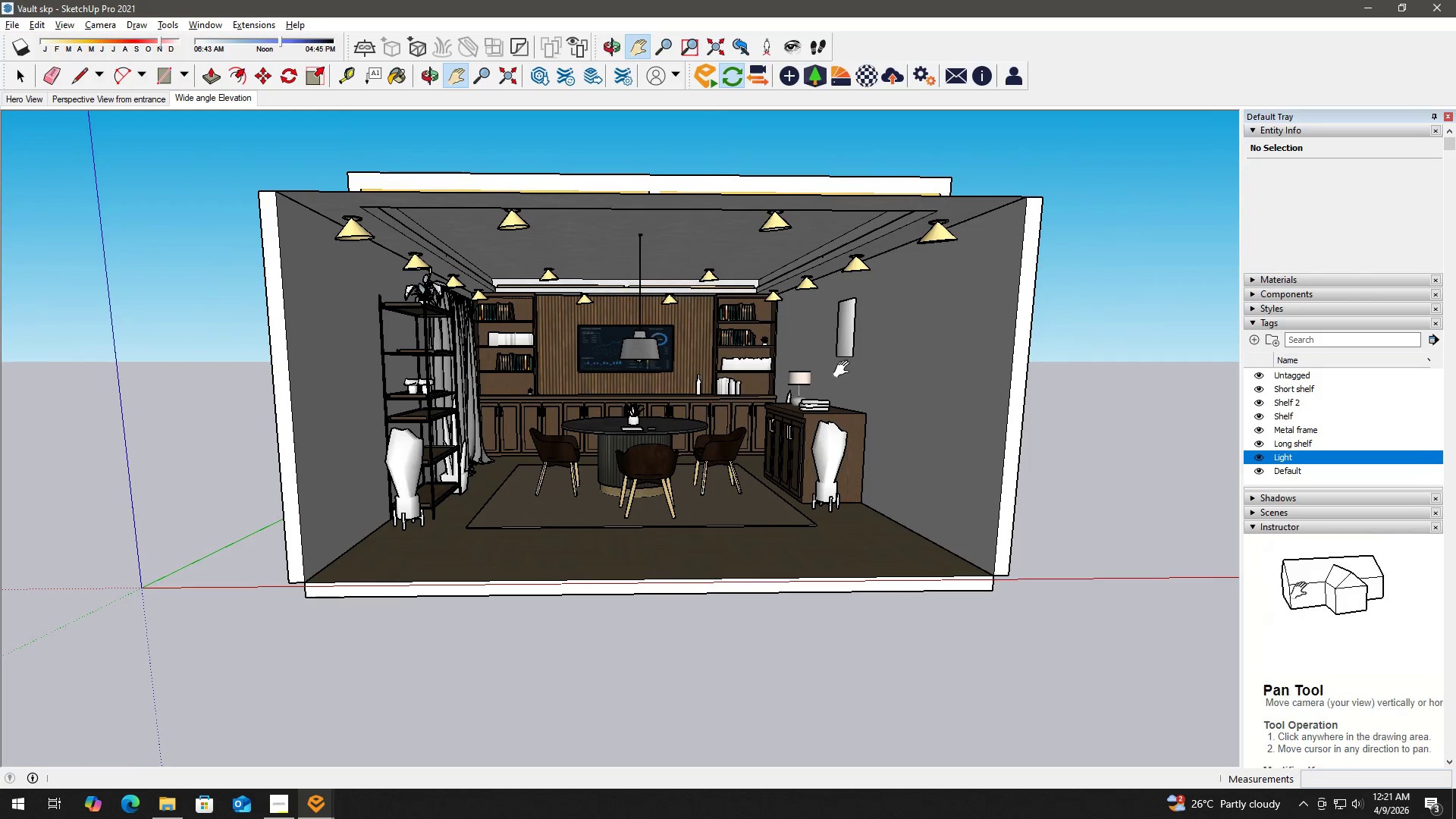 
key(Alt+Tab)
 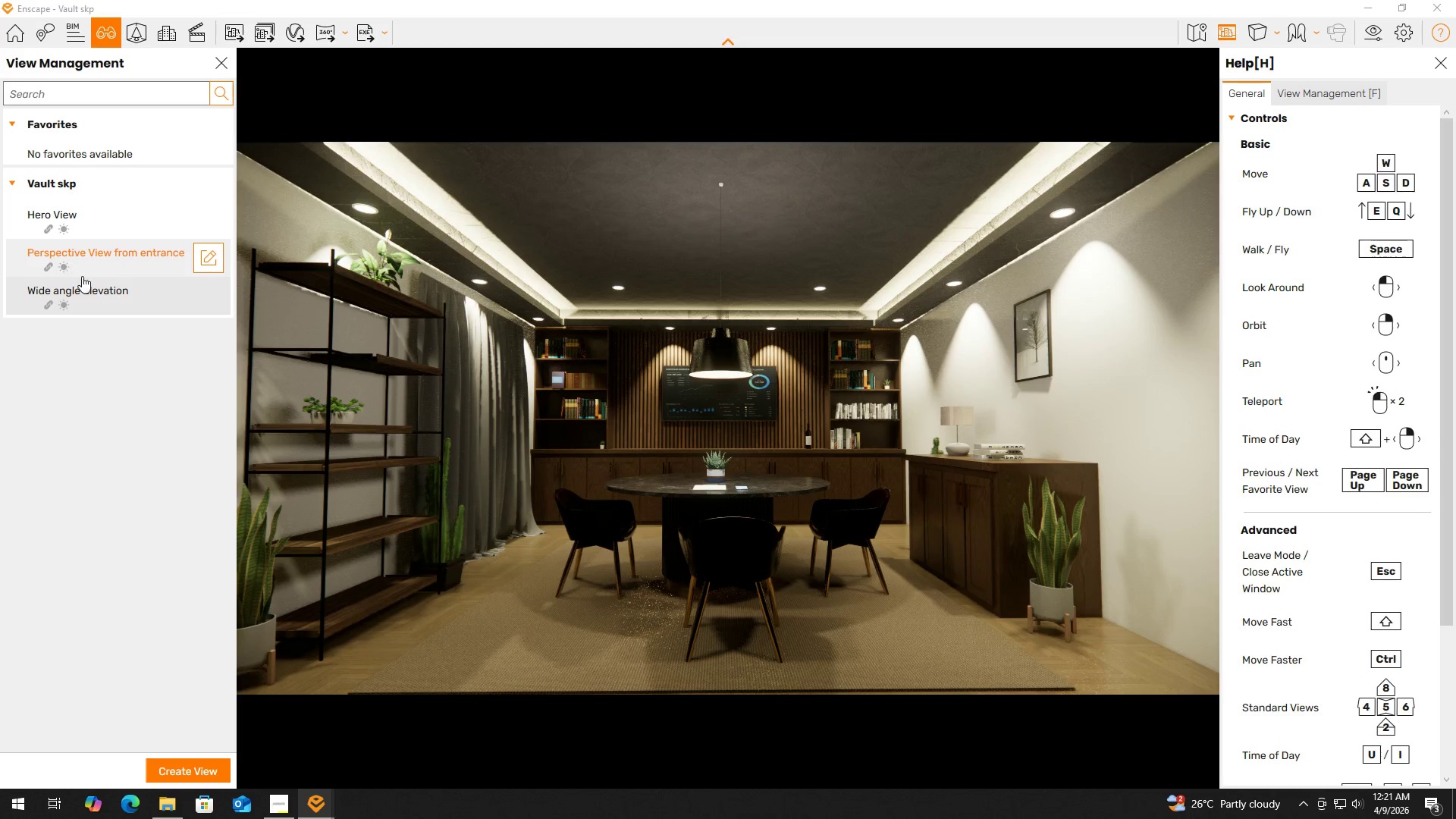 
left_click([146, 299])
 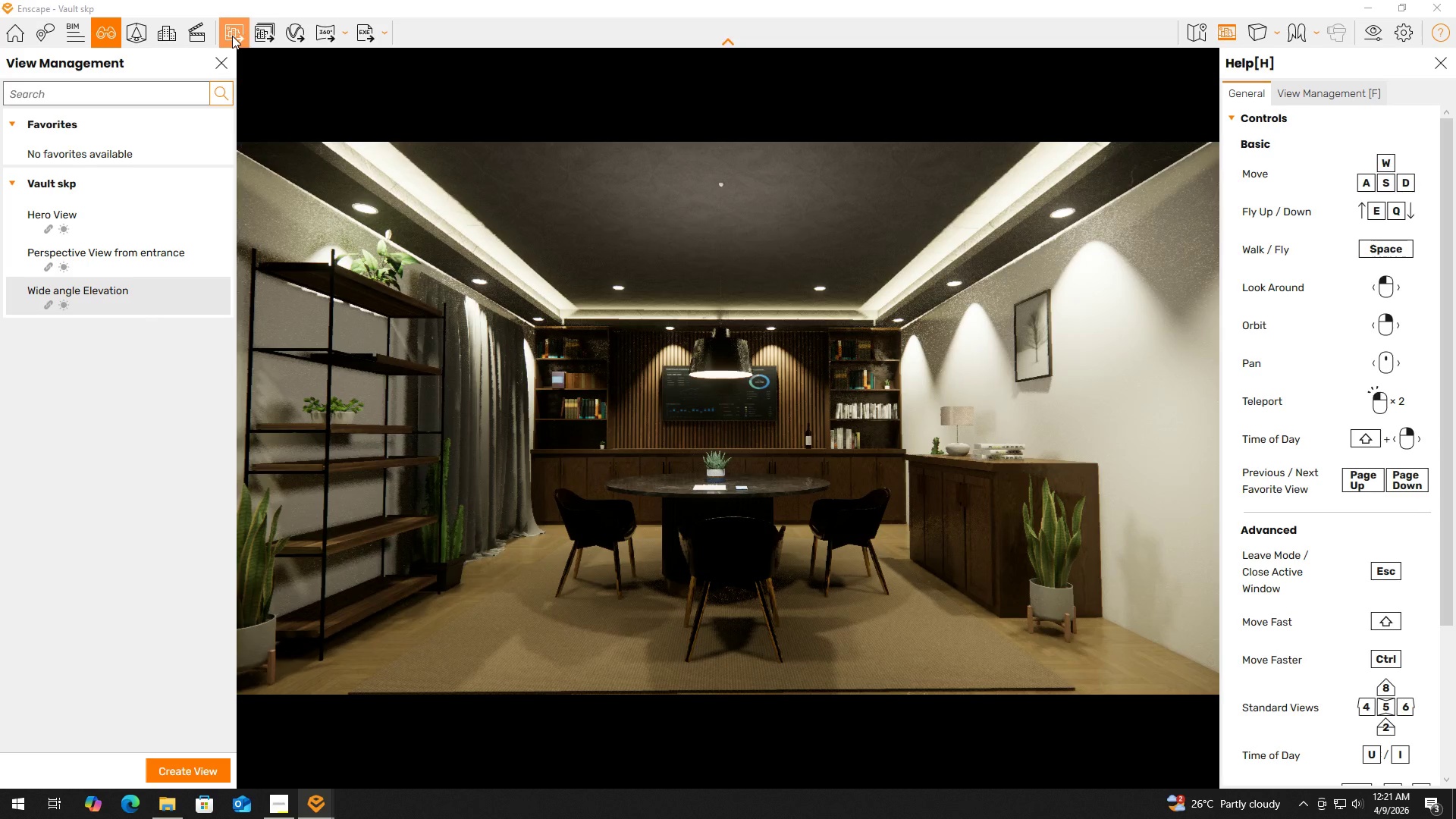 
left_click([232, 36])
 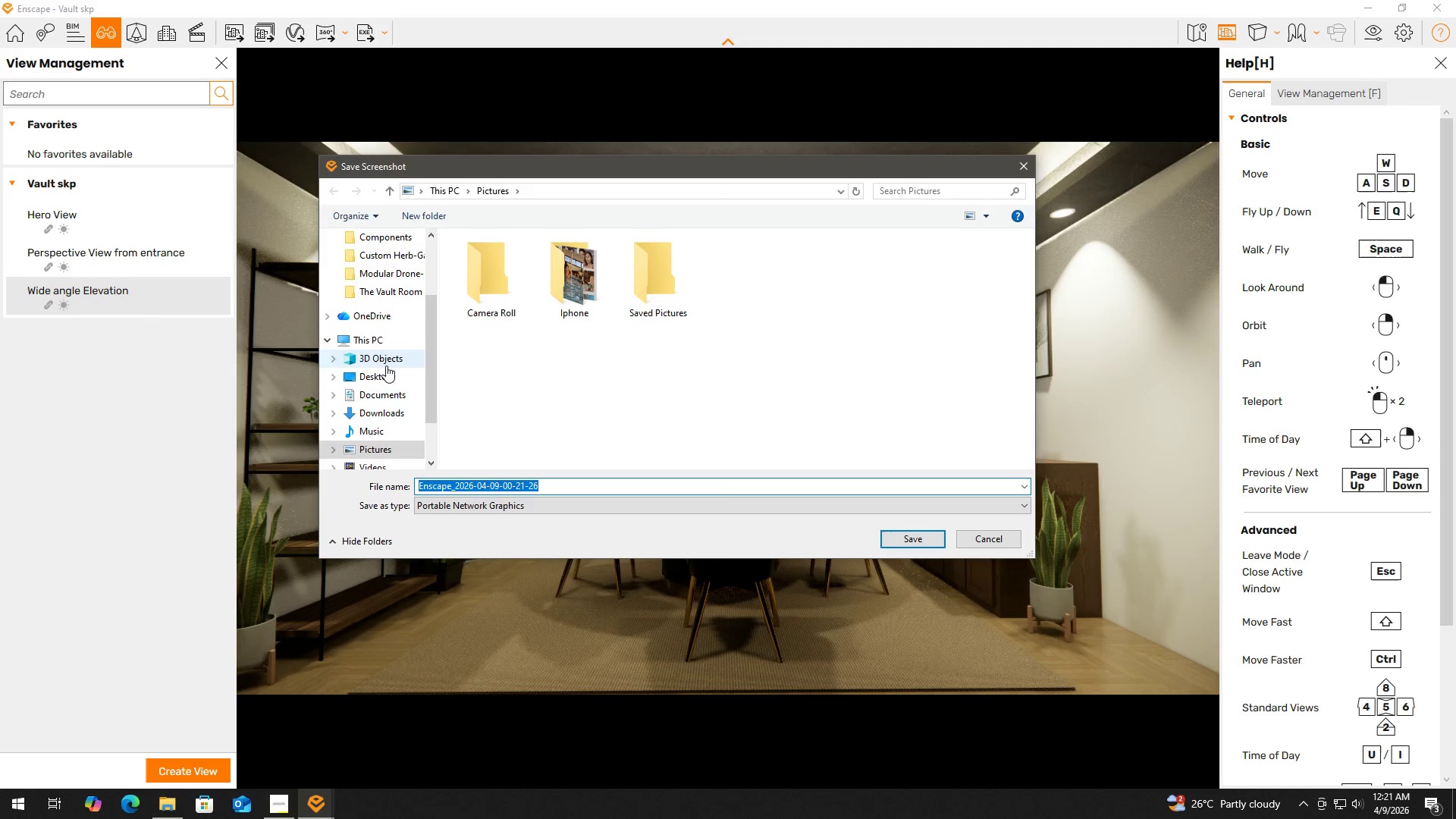 
scroll: coordinate [402, 313], scroll_direction: up, amount: 1.0
 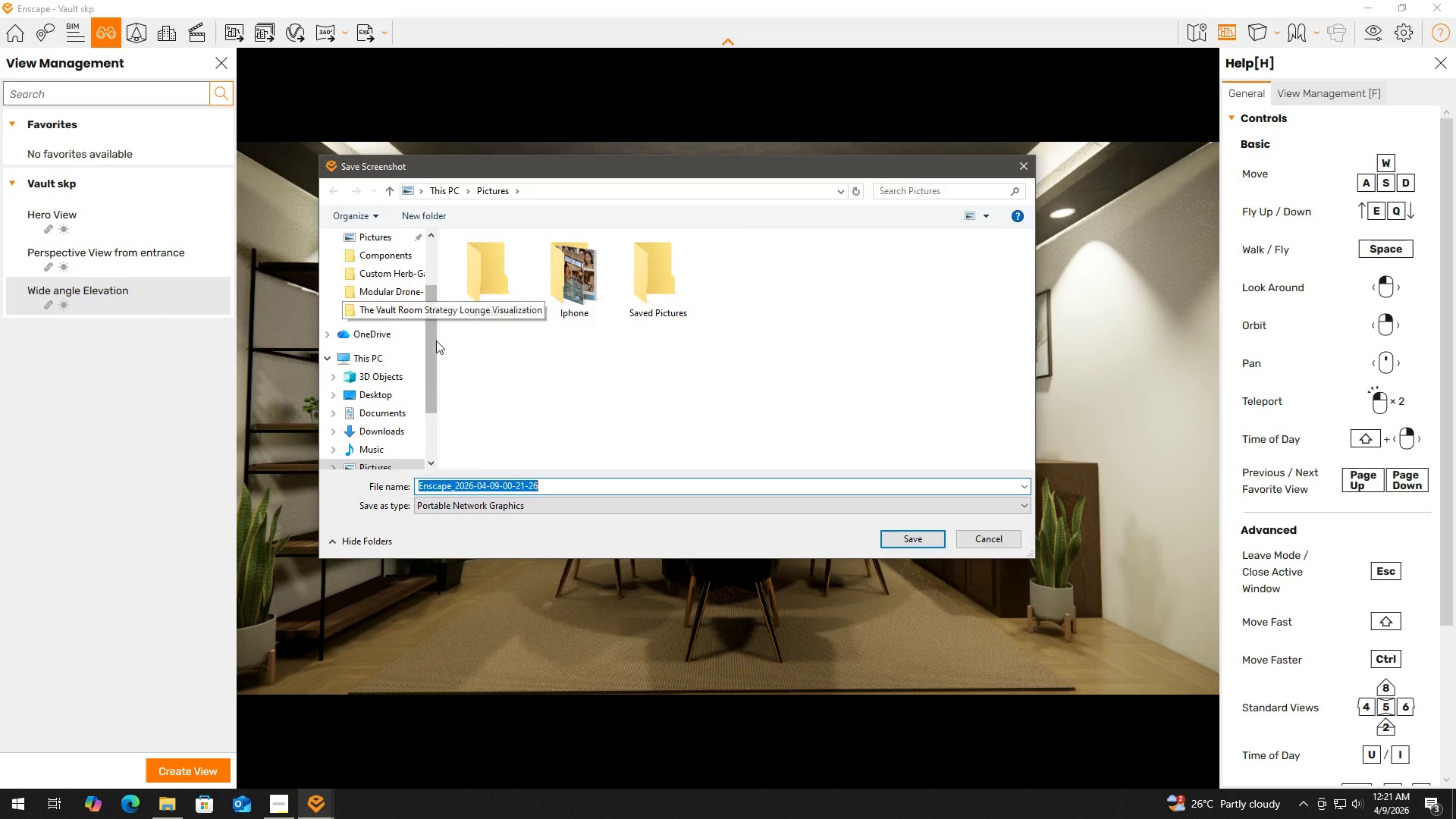 
left_click_drag(start_coordinate=[433, 343], to_coordinate=[435, 318])
 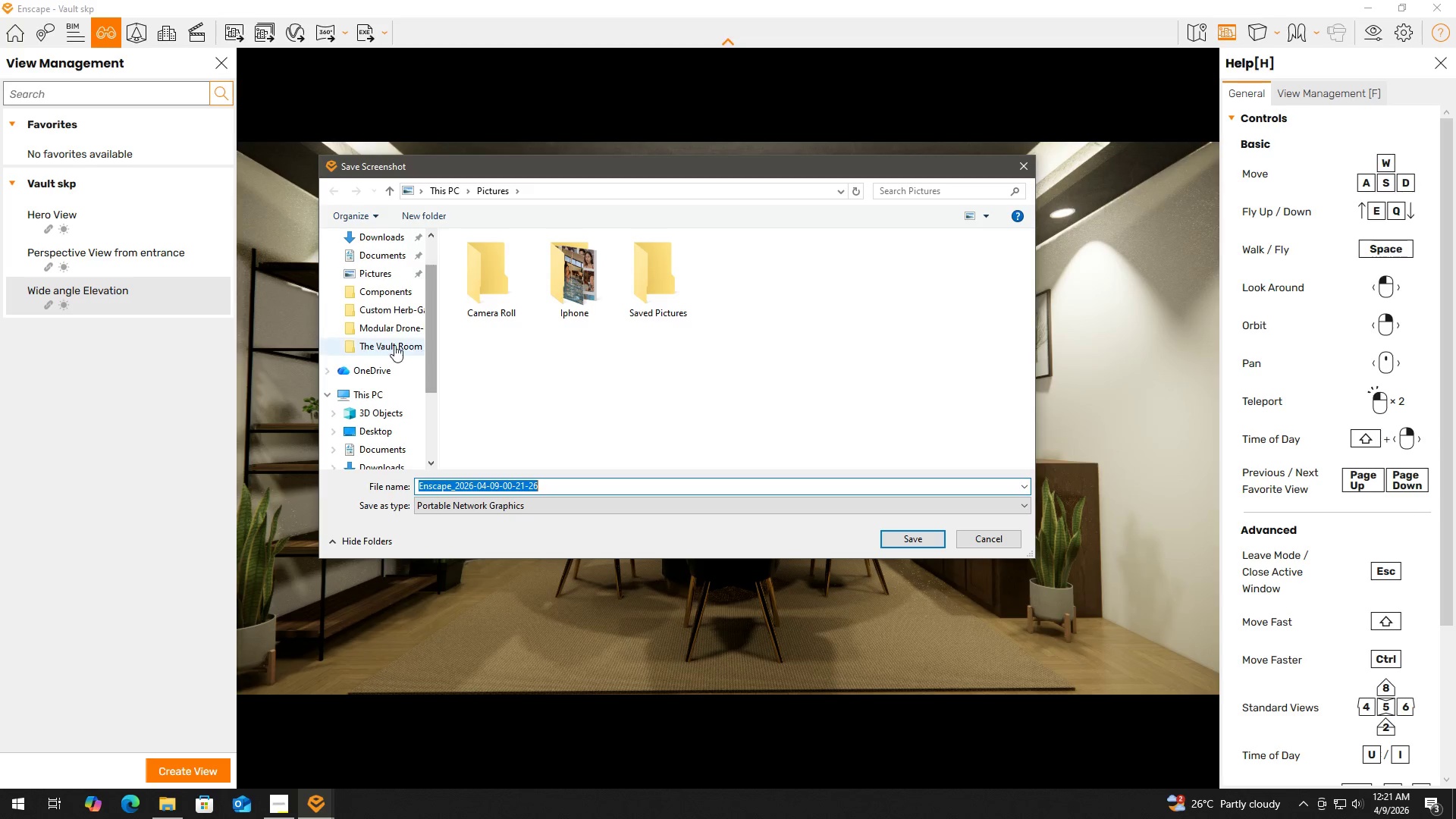 
left_click([393, 346])
 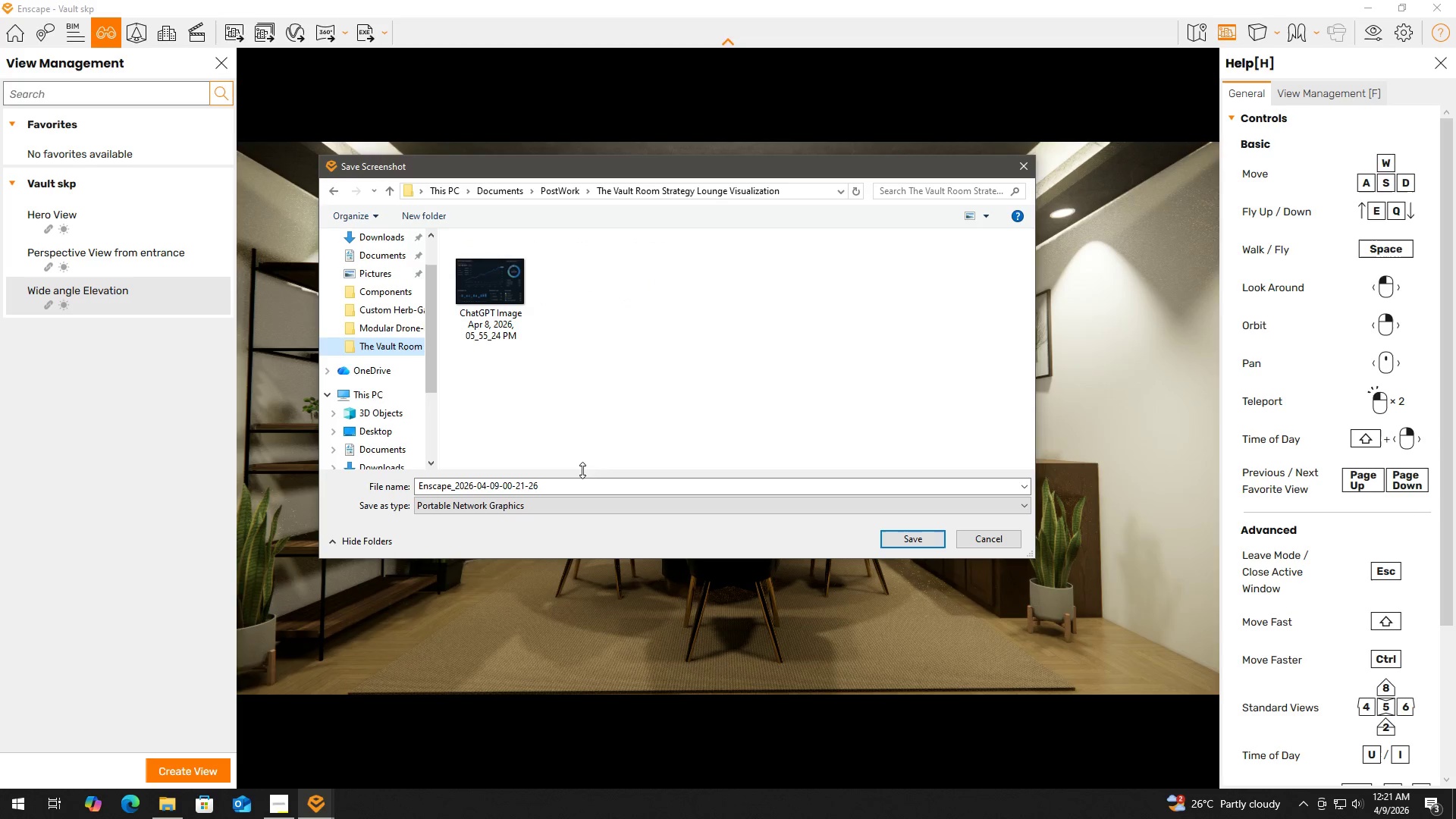 
left_click([588, 484])
 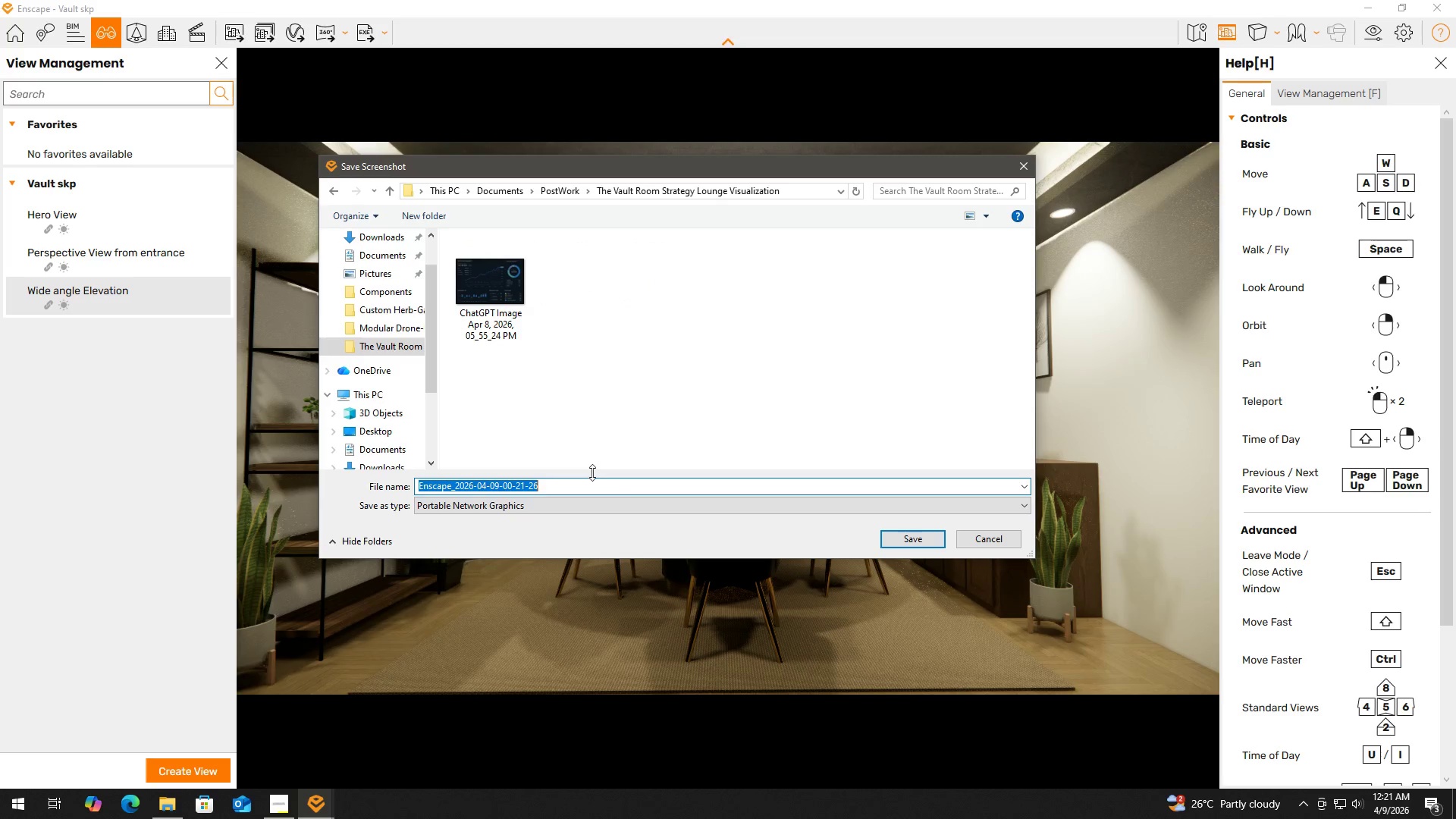 
type(Wide Angle Sh)
key(Backspace)
key(Backspace)
type(elecati)
key(Backspace)
key(Backspace)
key(Backspace)
type(vat)
key(Backspace)
key(Backspace)
key(Backspace)
key(Backspace)
type(vation)
 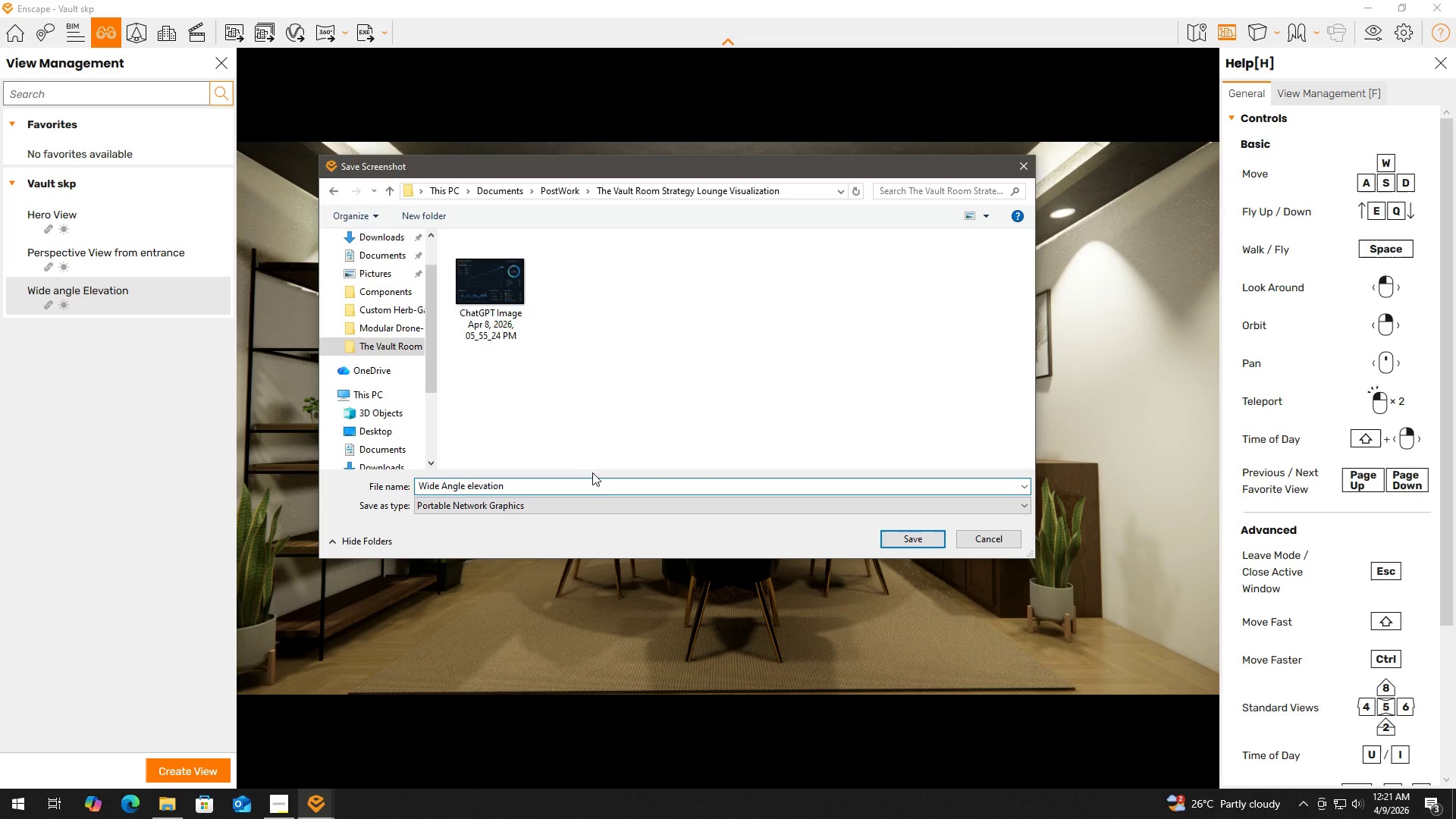 
key(Enter)
 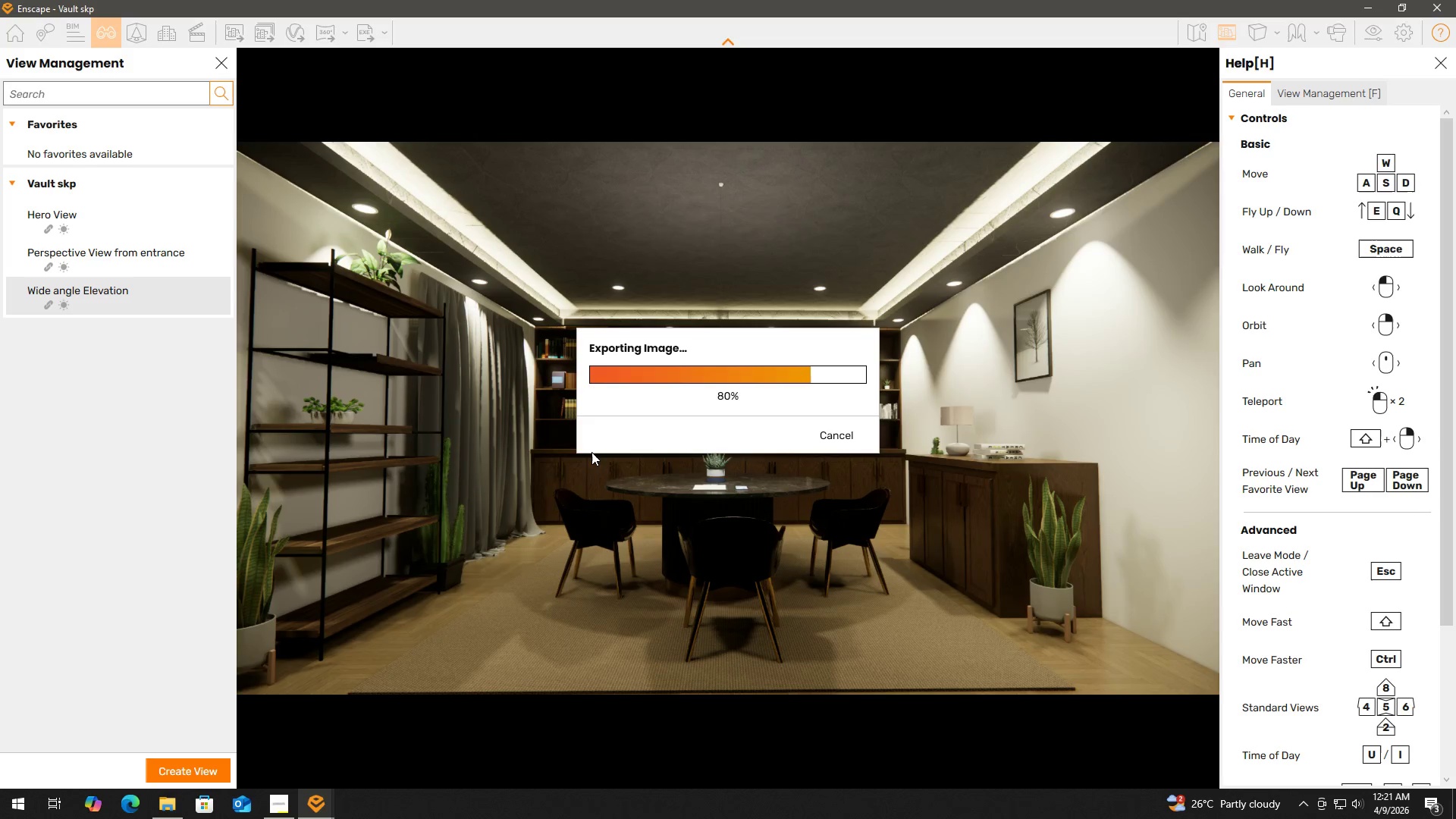 
wait(15.69)
 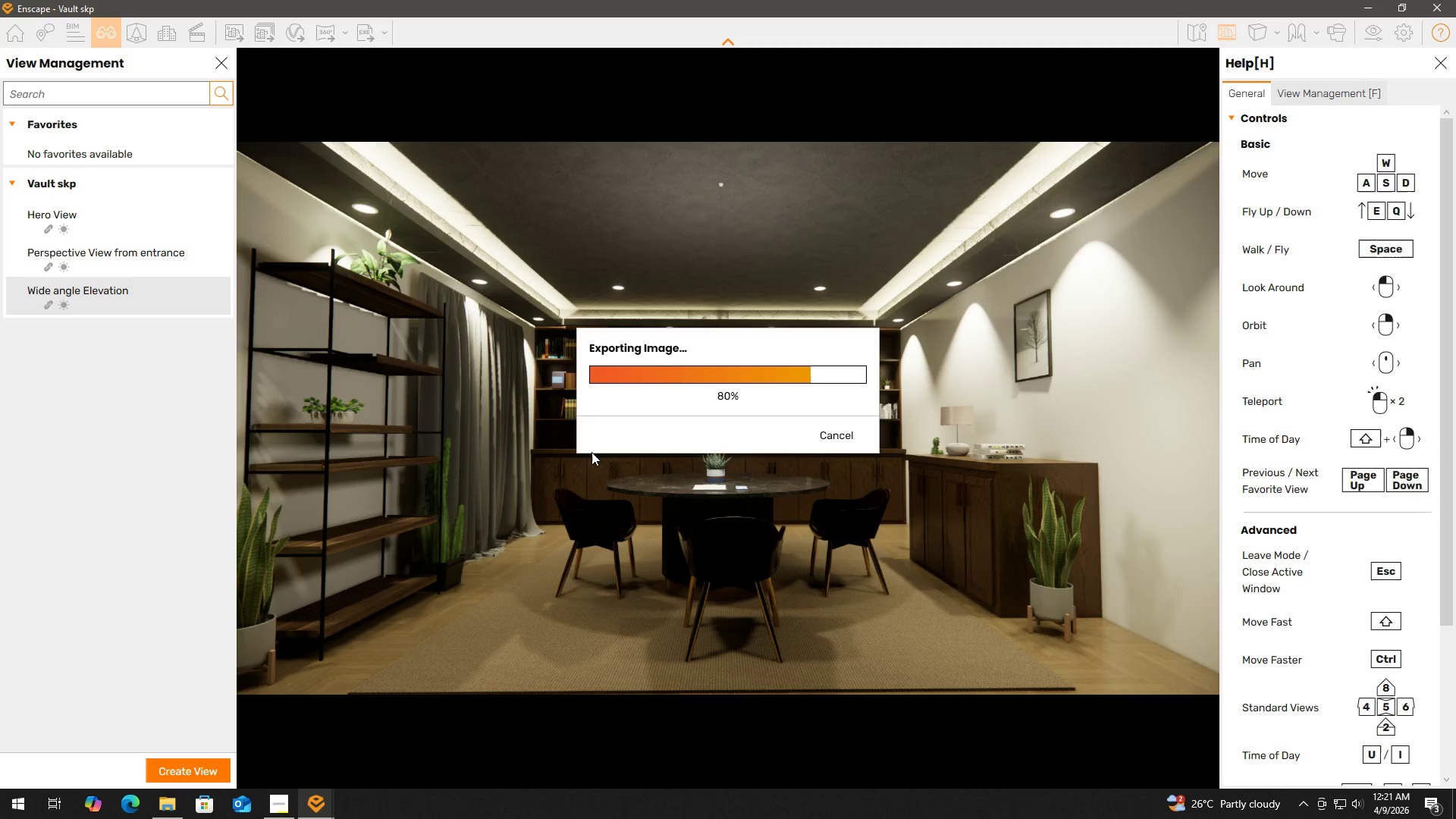 
left_click([109, 220])
 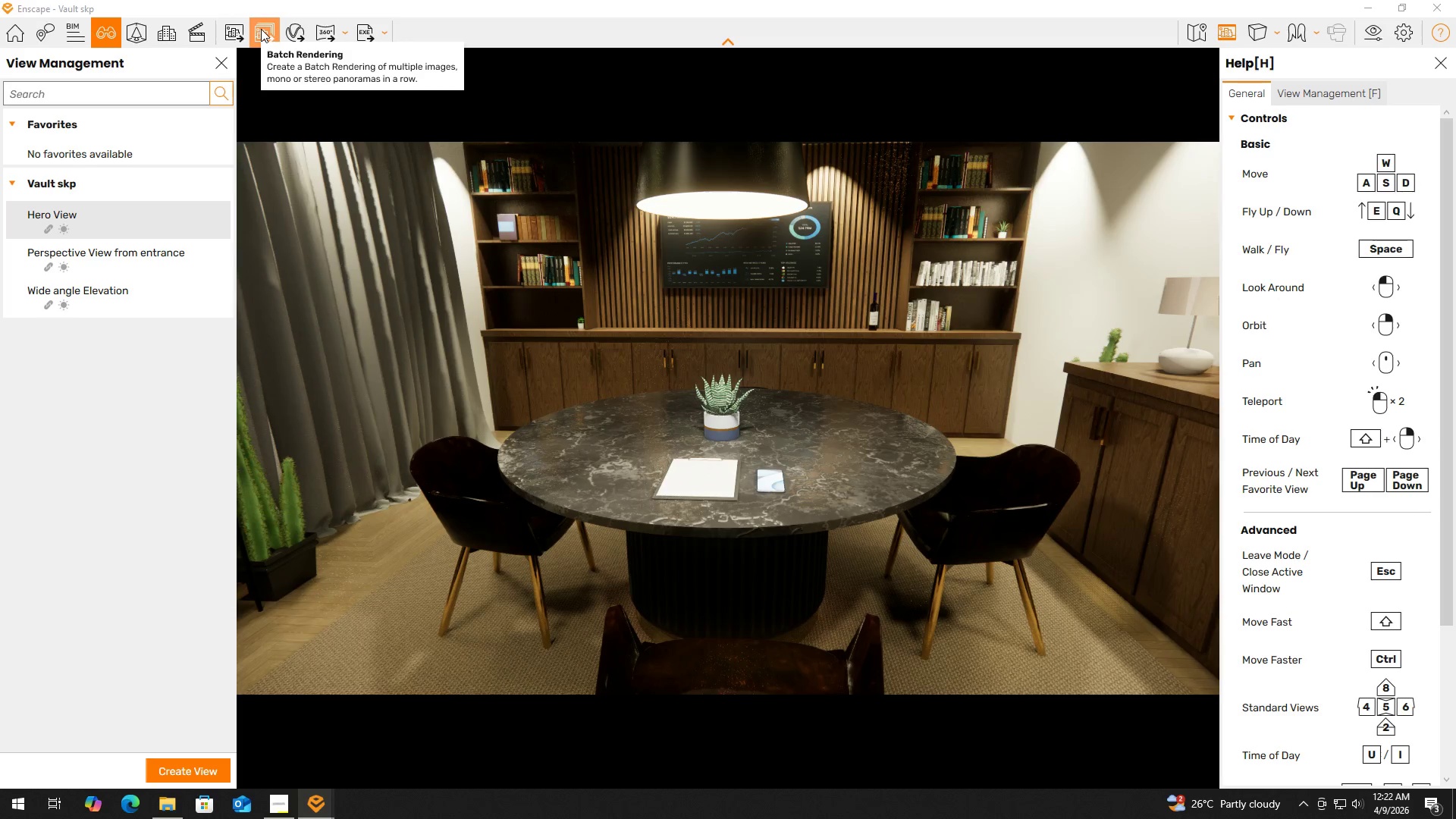 
wait(7.31)
 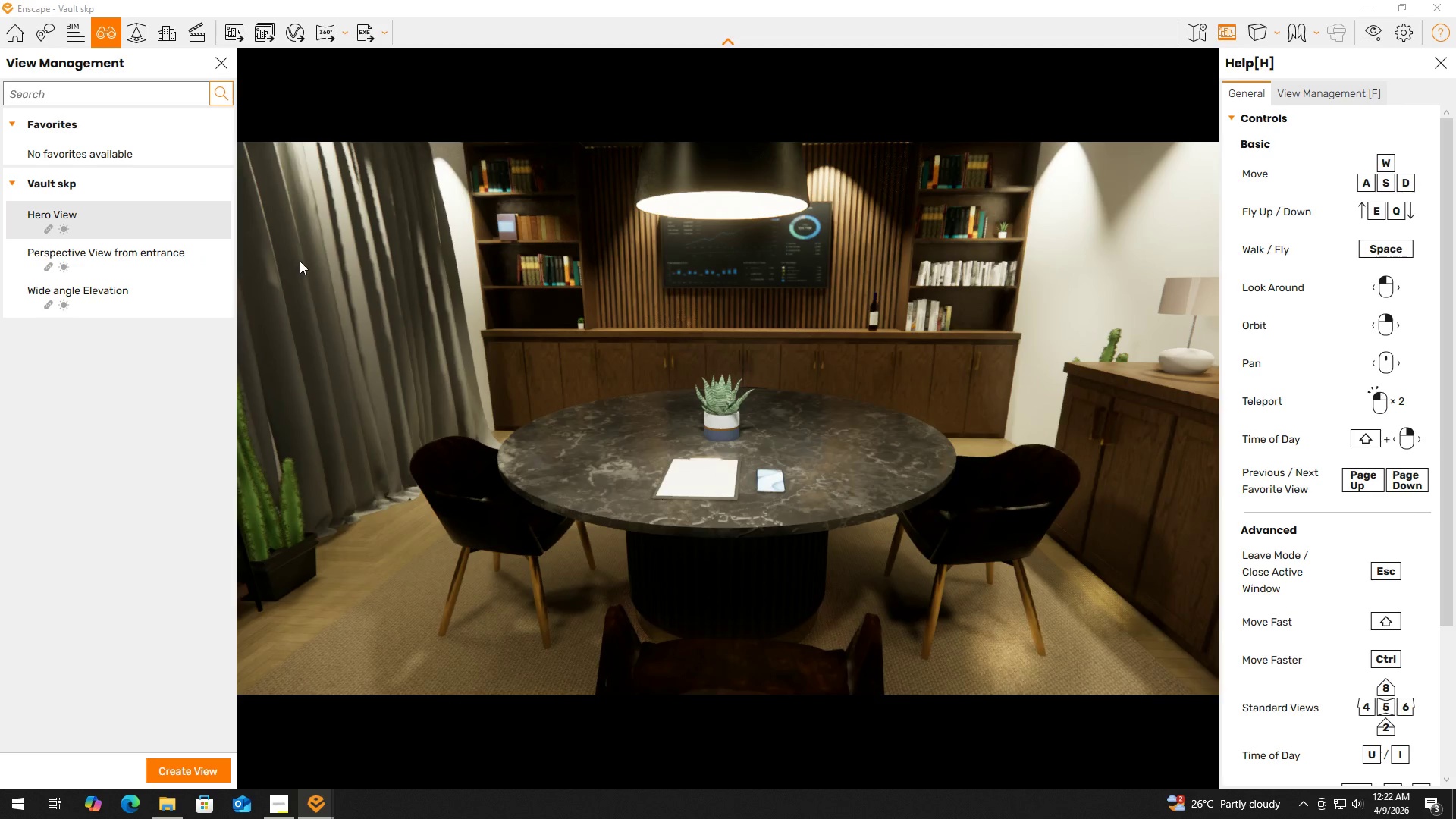 
key(Control+ControlLeft)
 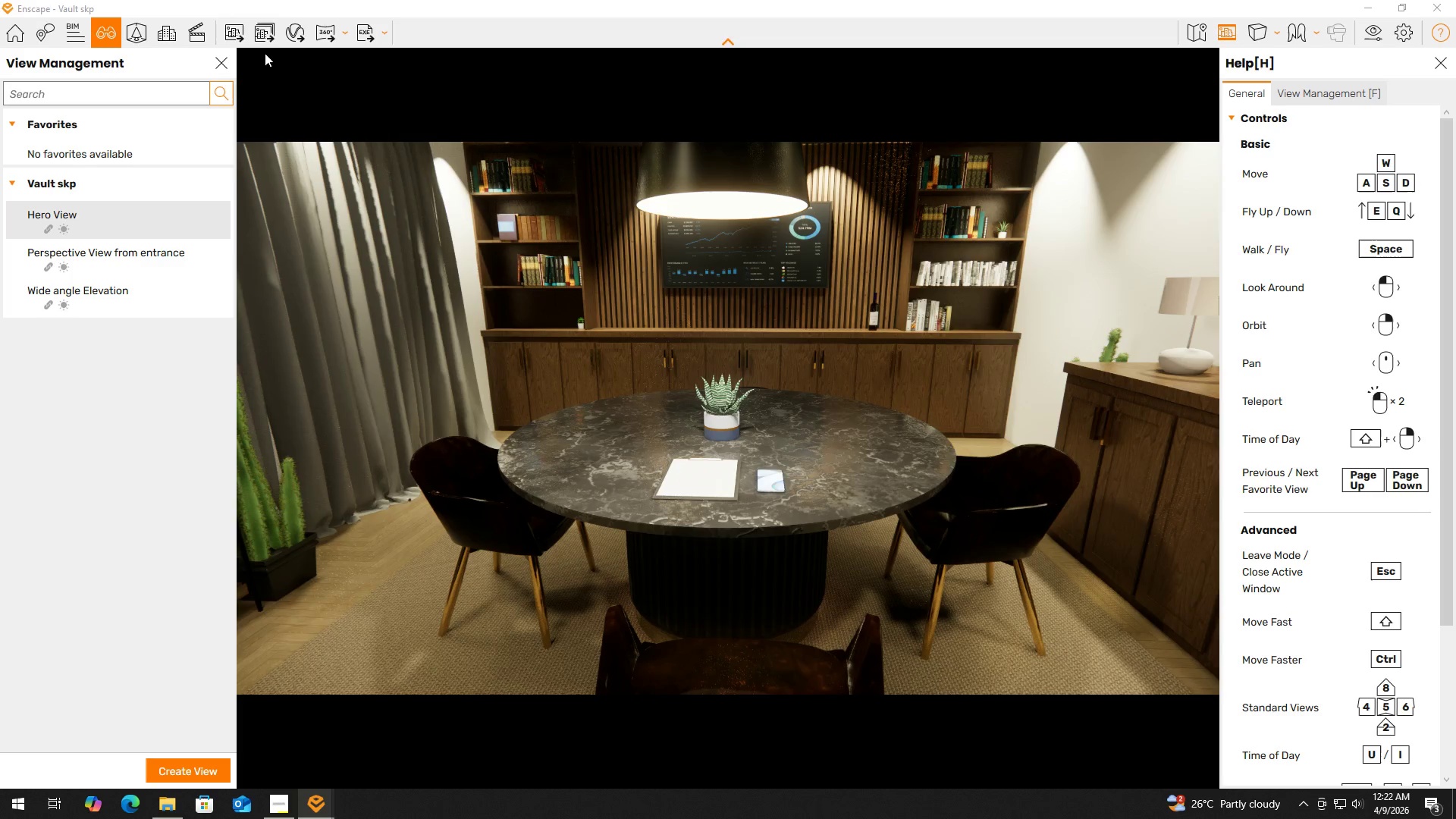 
left_click([262, 33])
 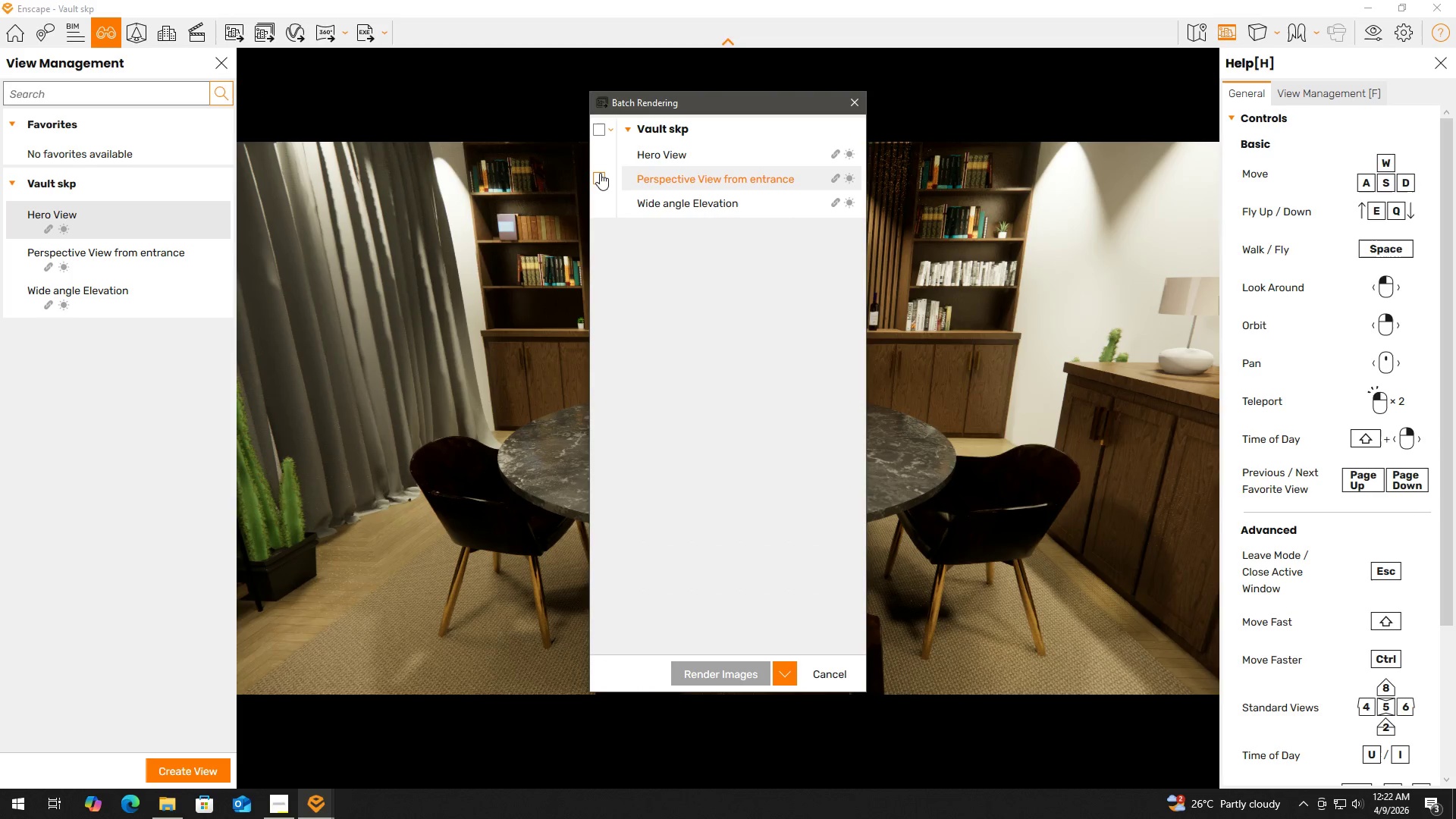 
left_click([601, 154])
 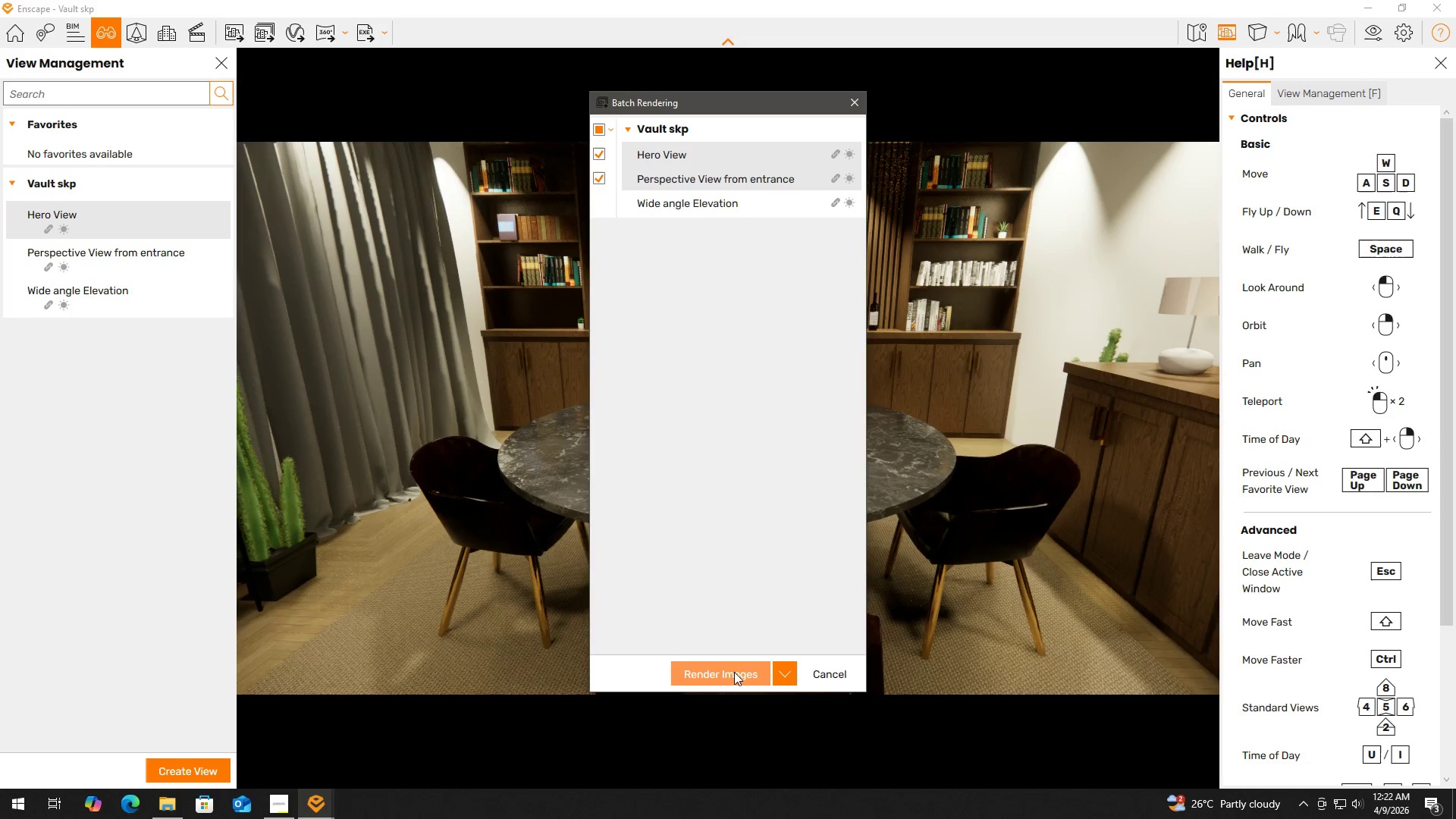 
left_click([735, 672])
 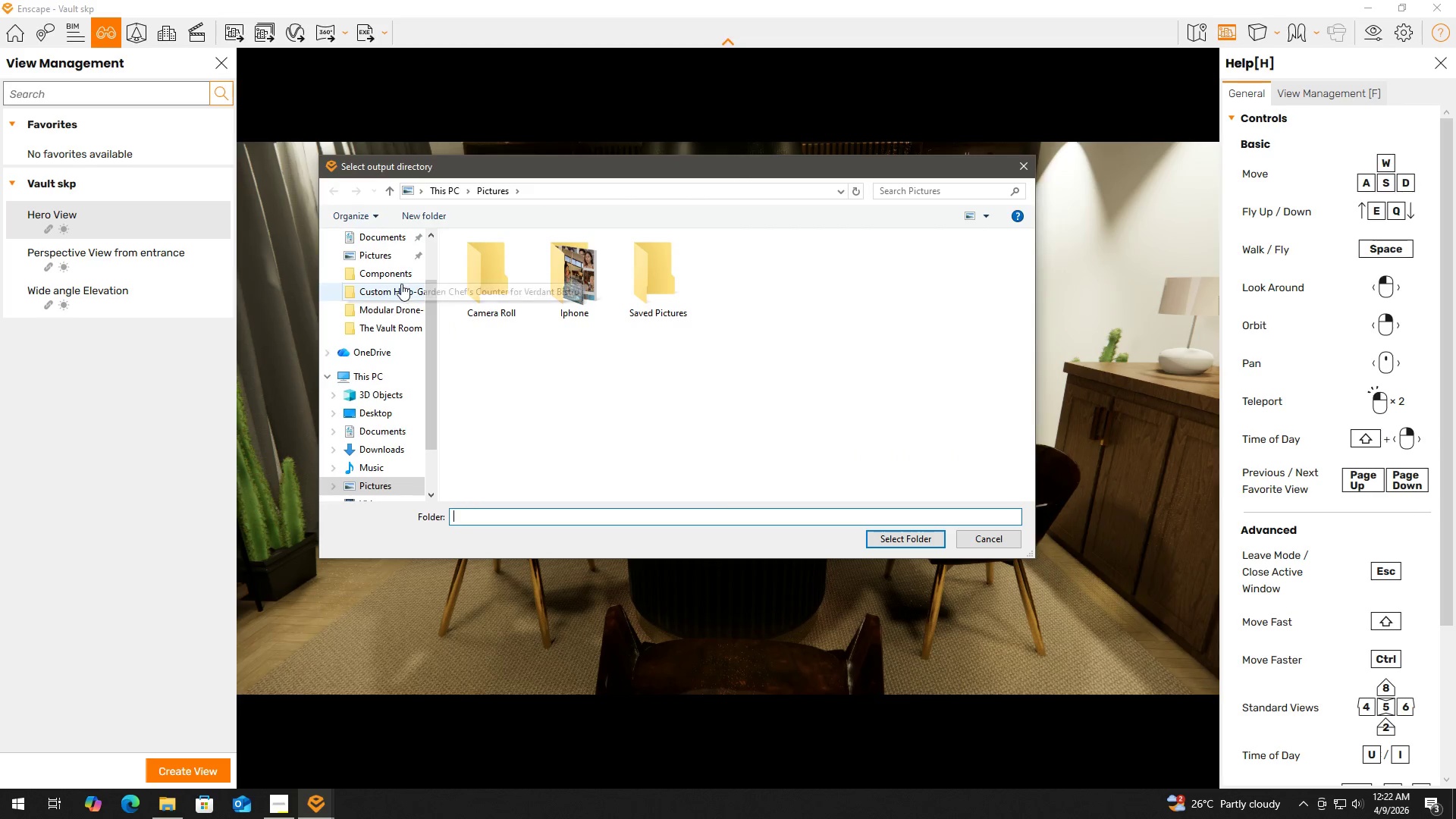 
left_click([393, 325])
 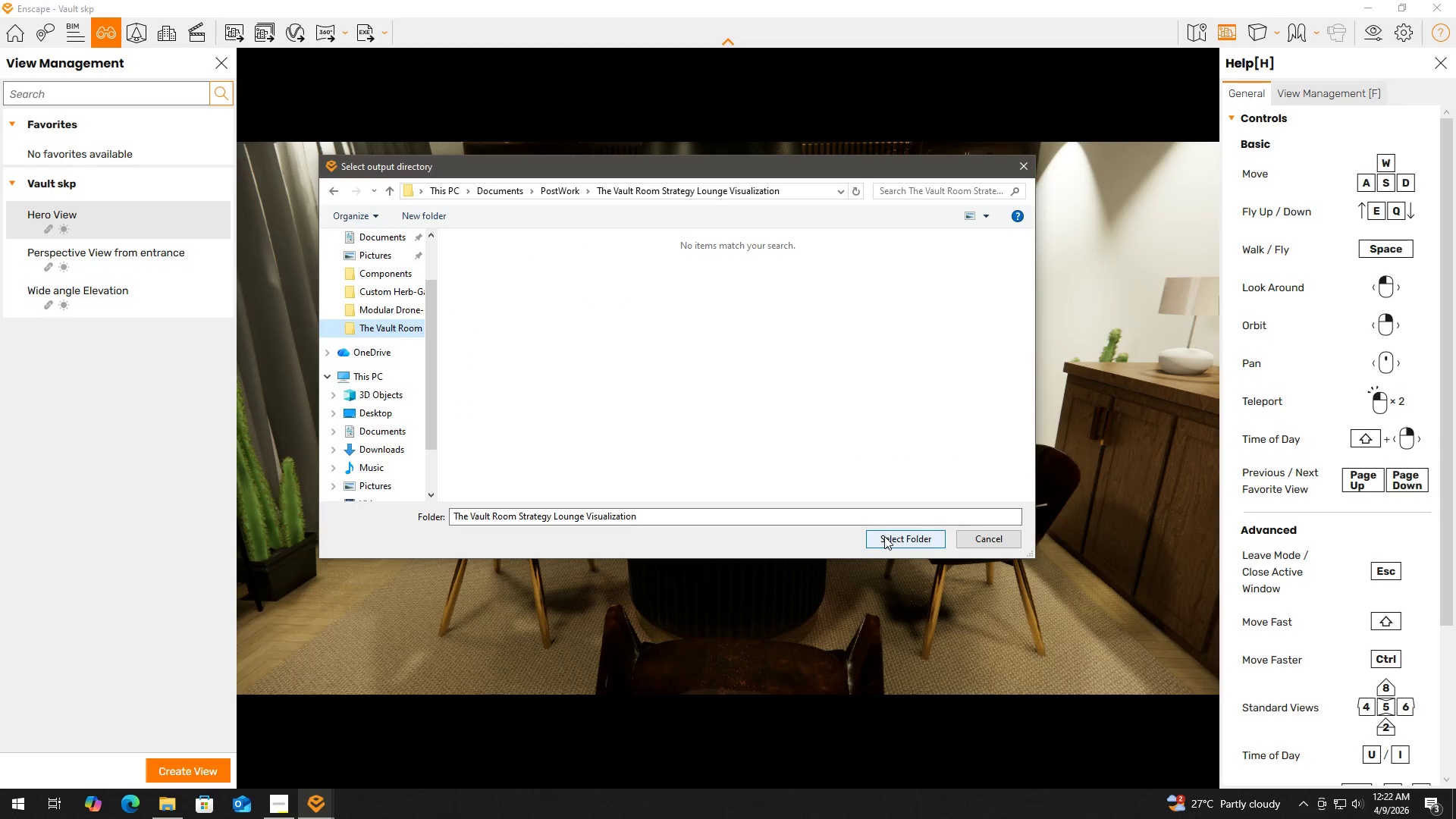 
wait(6.48)
 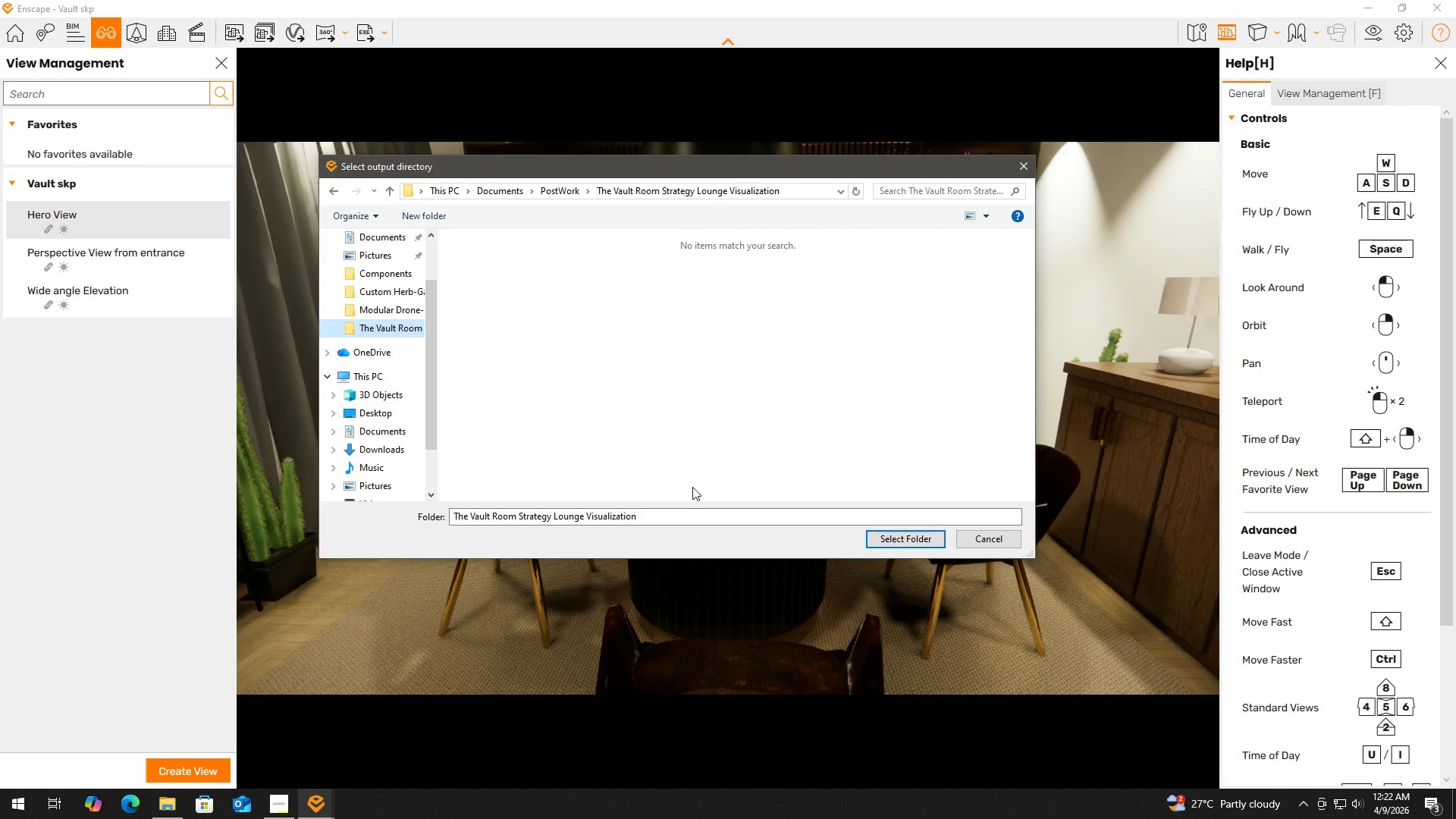 
left_click_drag(start_coordinate=[431, 344], to_coordinate=[435, 331])
 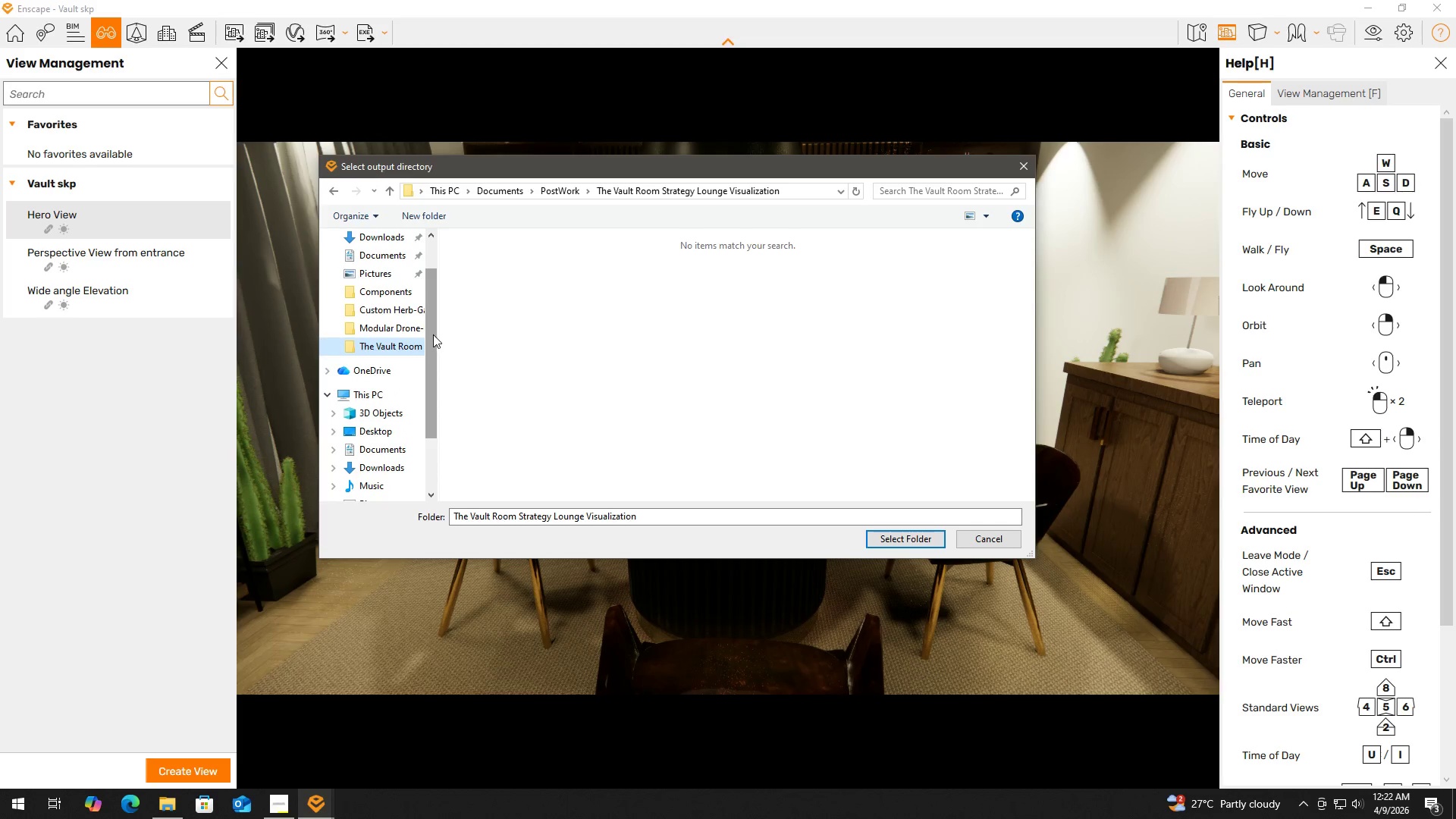 
left_click_drag(start_coordinate=[433, 334], to_coordinate=[435, 303])
 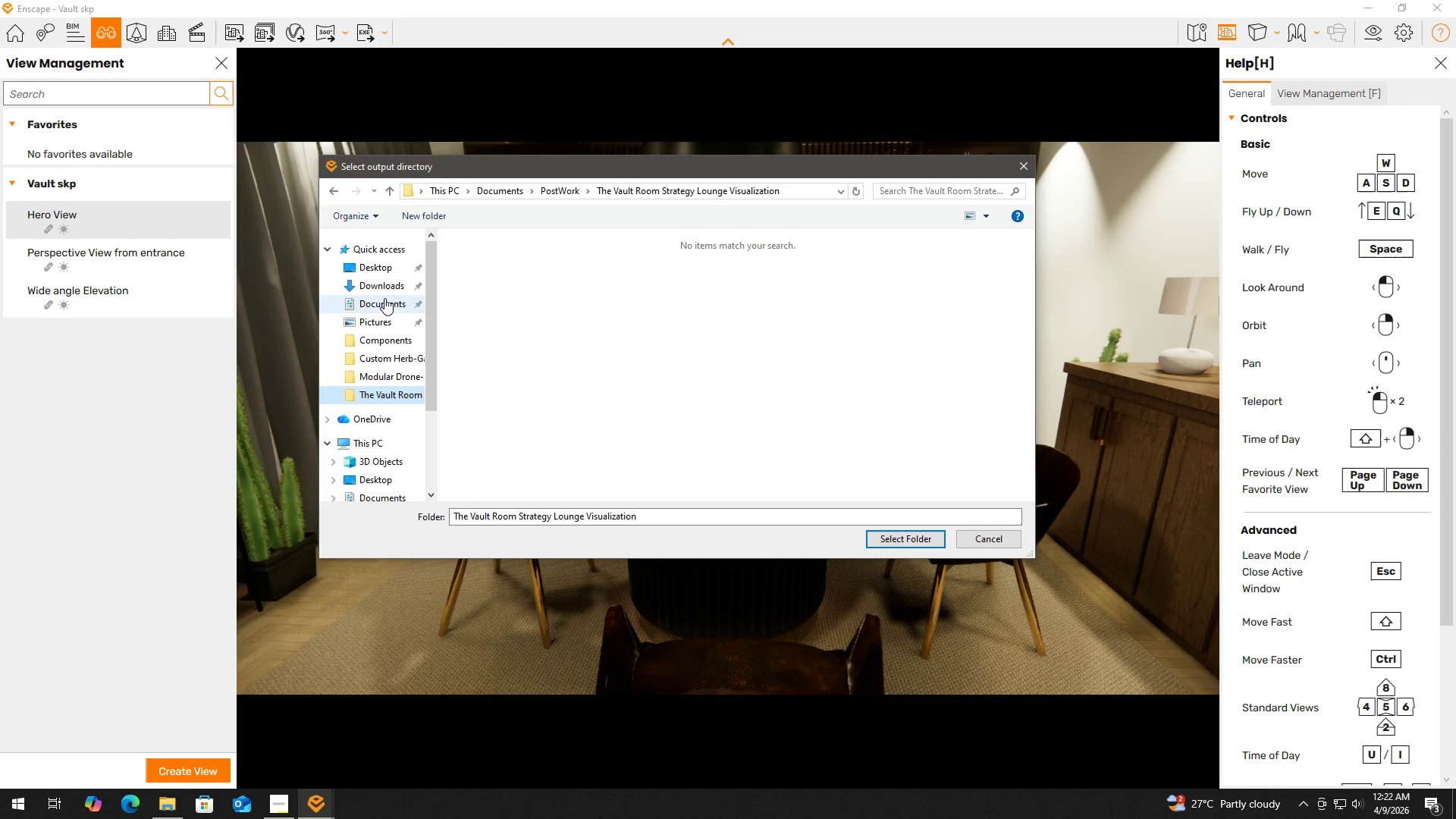 
left_click([384, 298])
 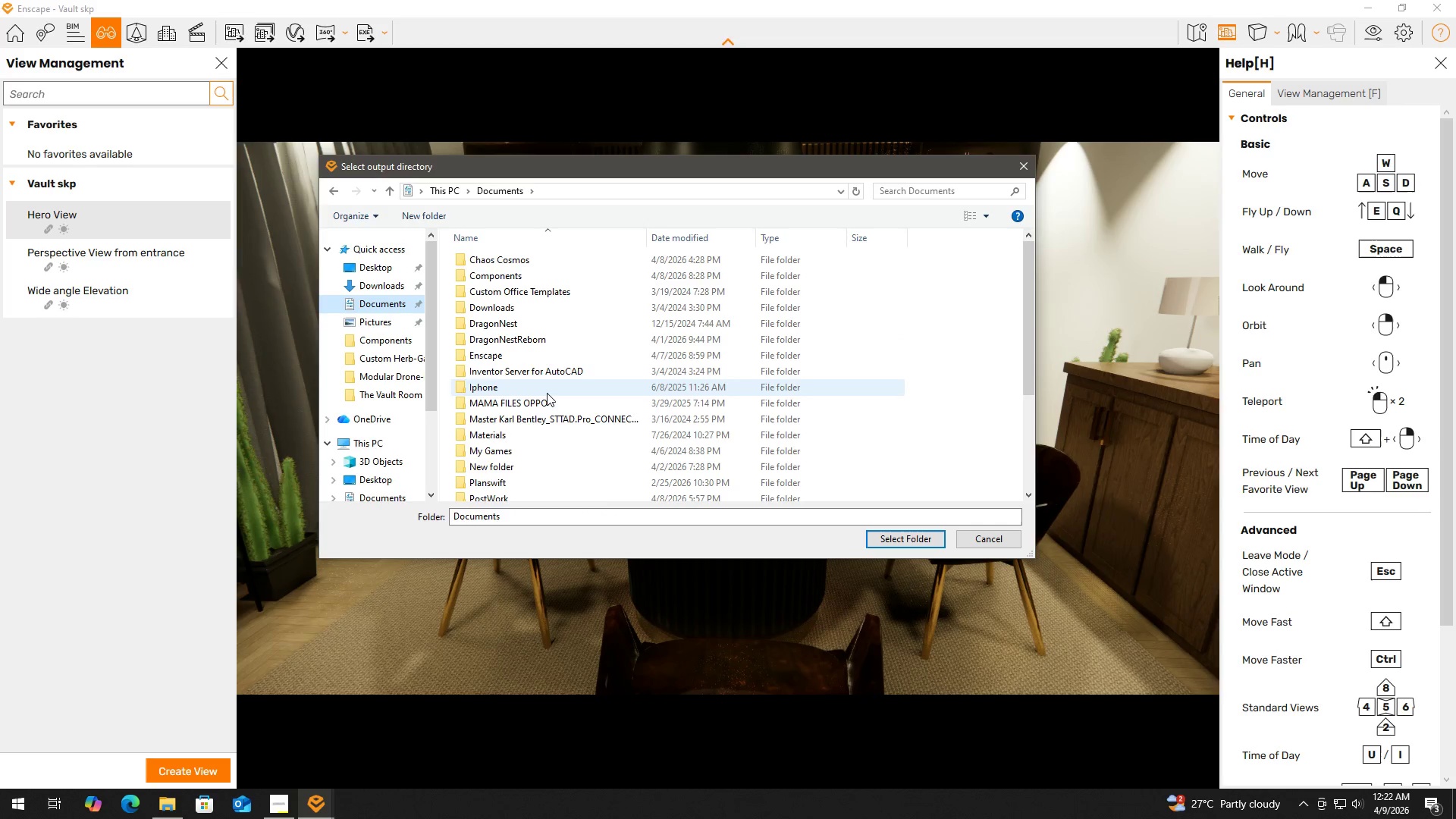 
left_click([529, 425])
 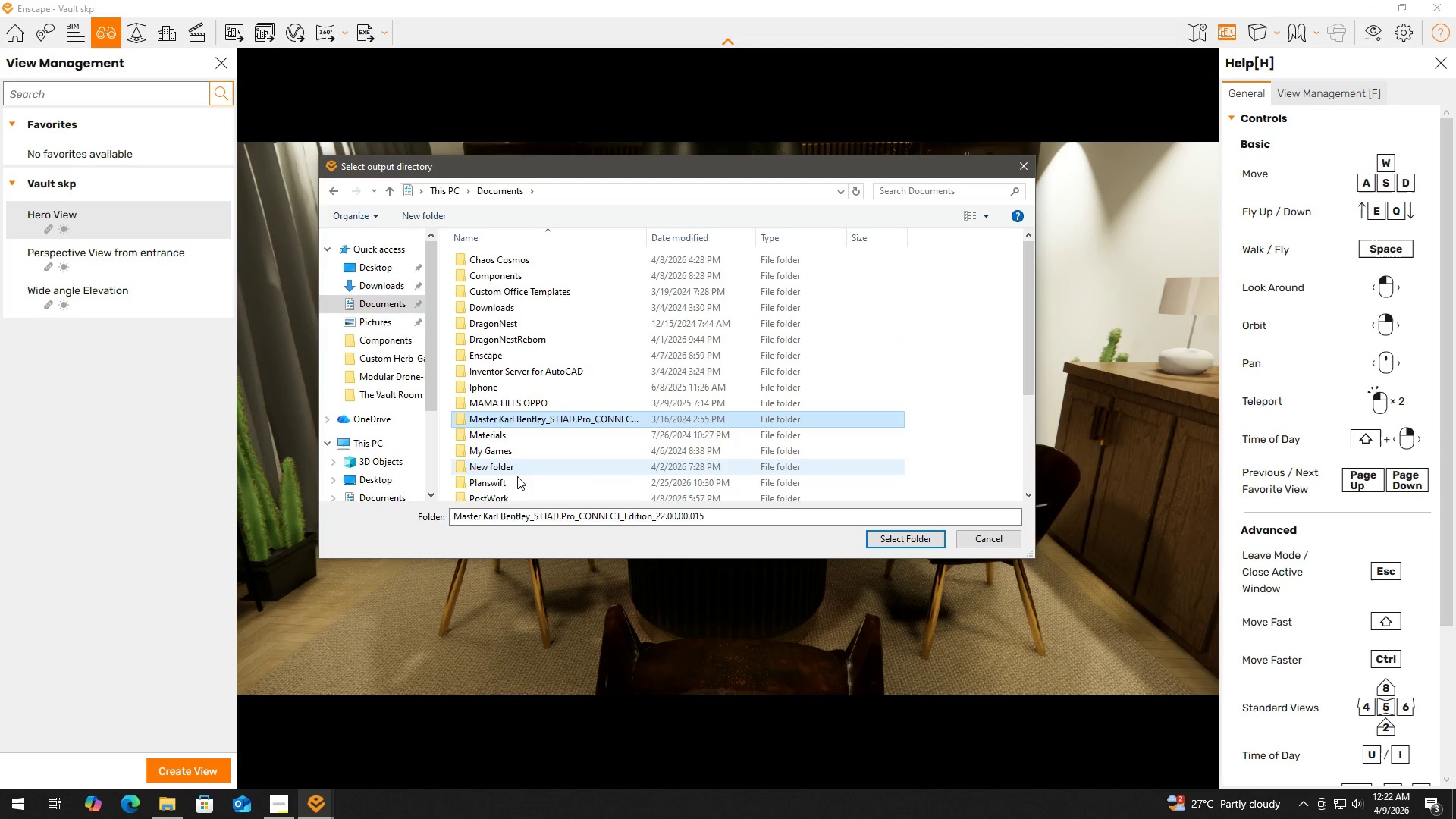 
scroll: coordinate [514, 480], scroll_direction: down, amount: 1.0
 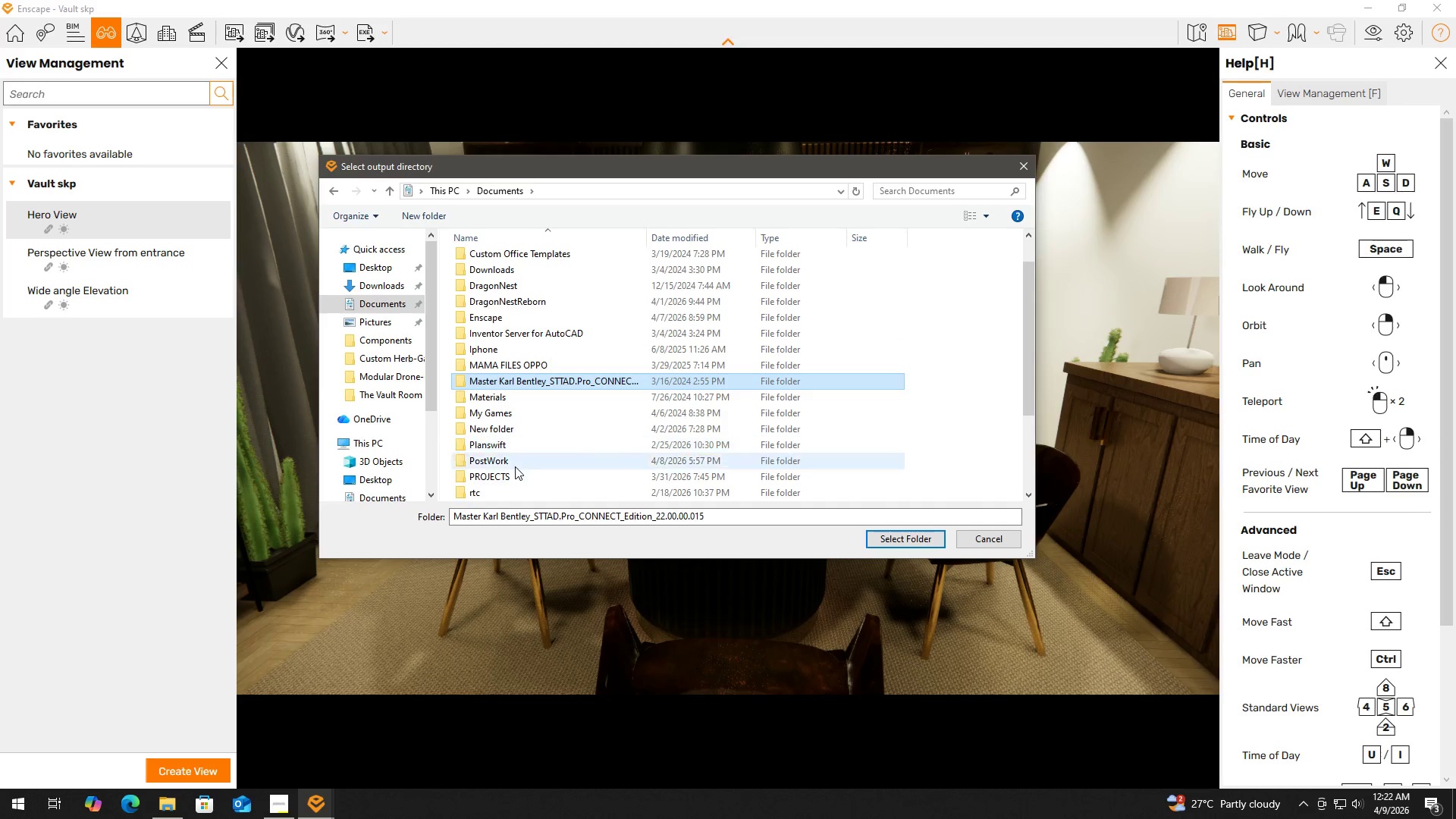 
double_click([513, 474])
 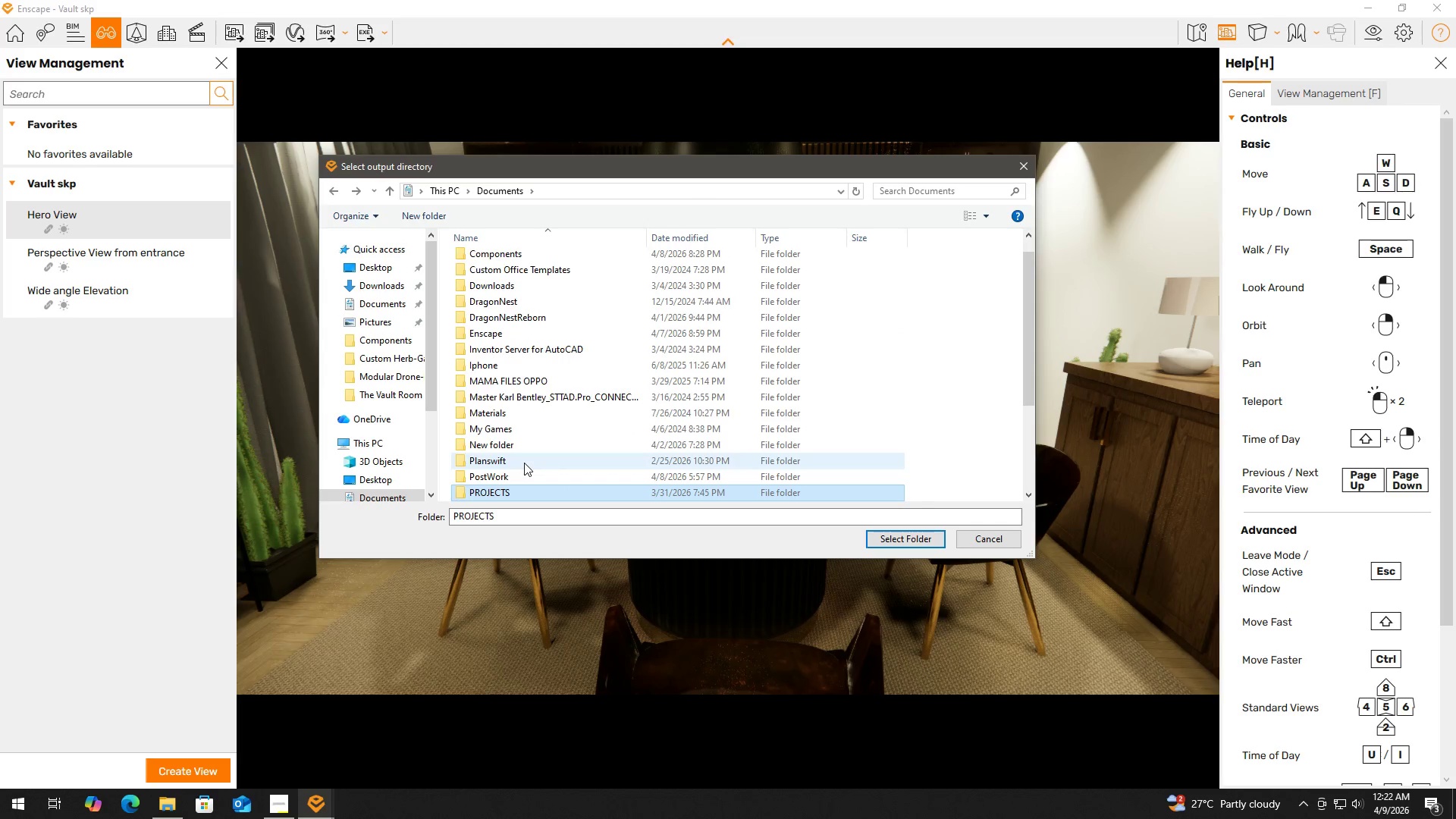 
double_click([513, 473])
 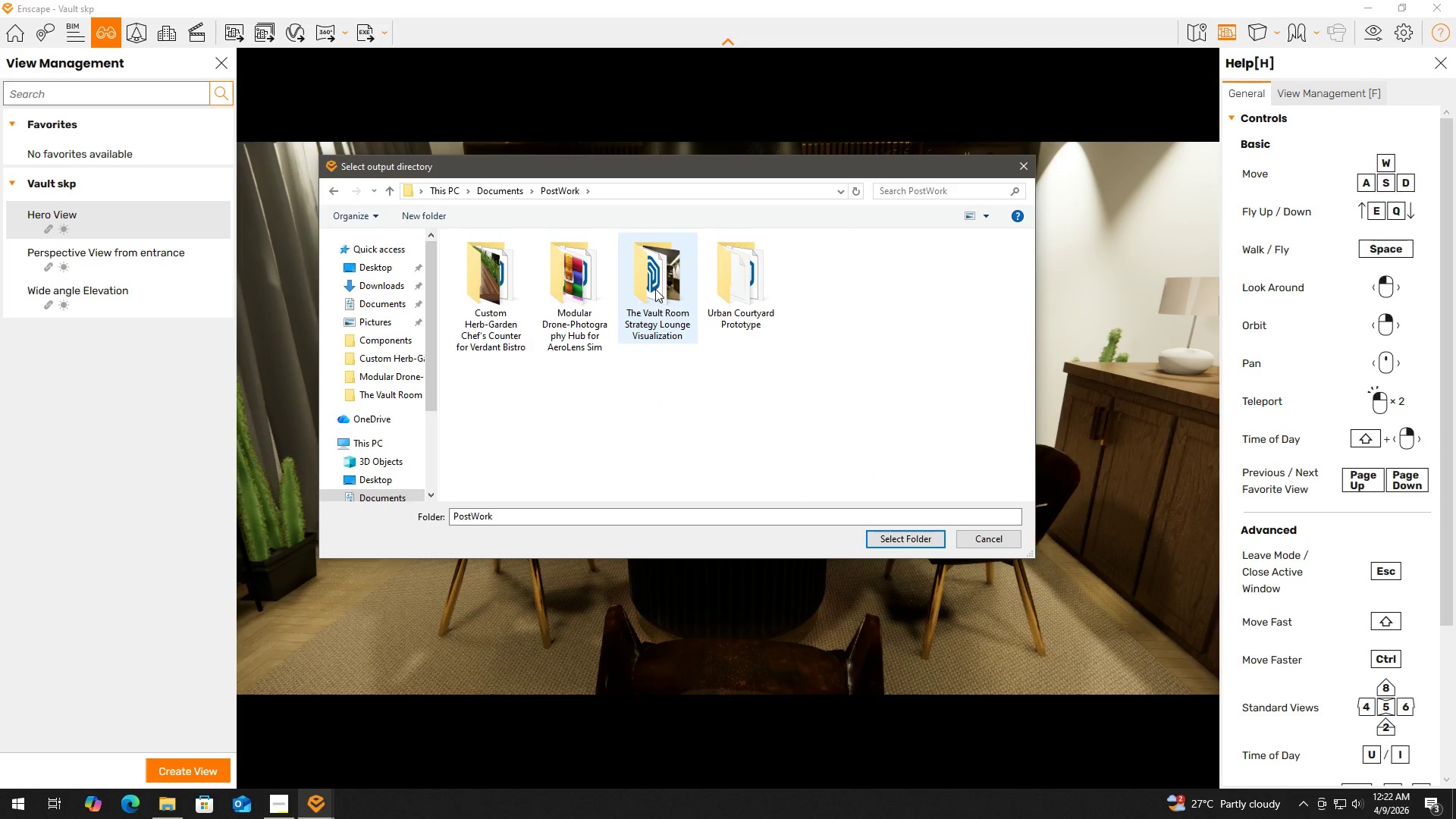 
double_click([655, 289])
 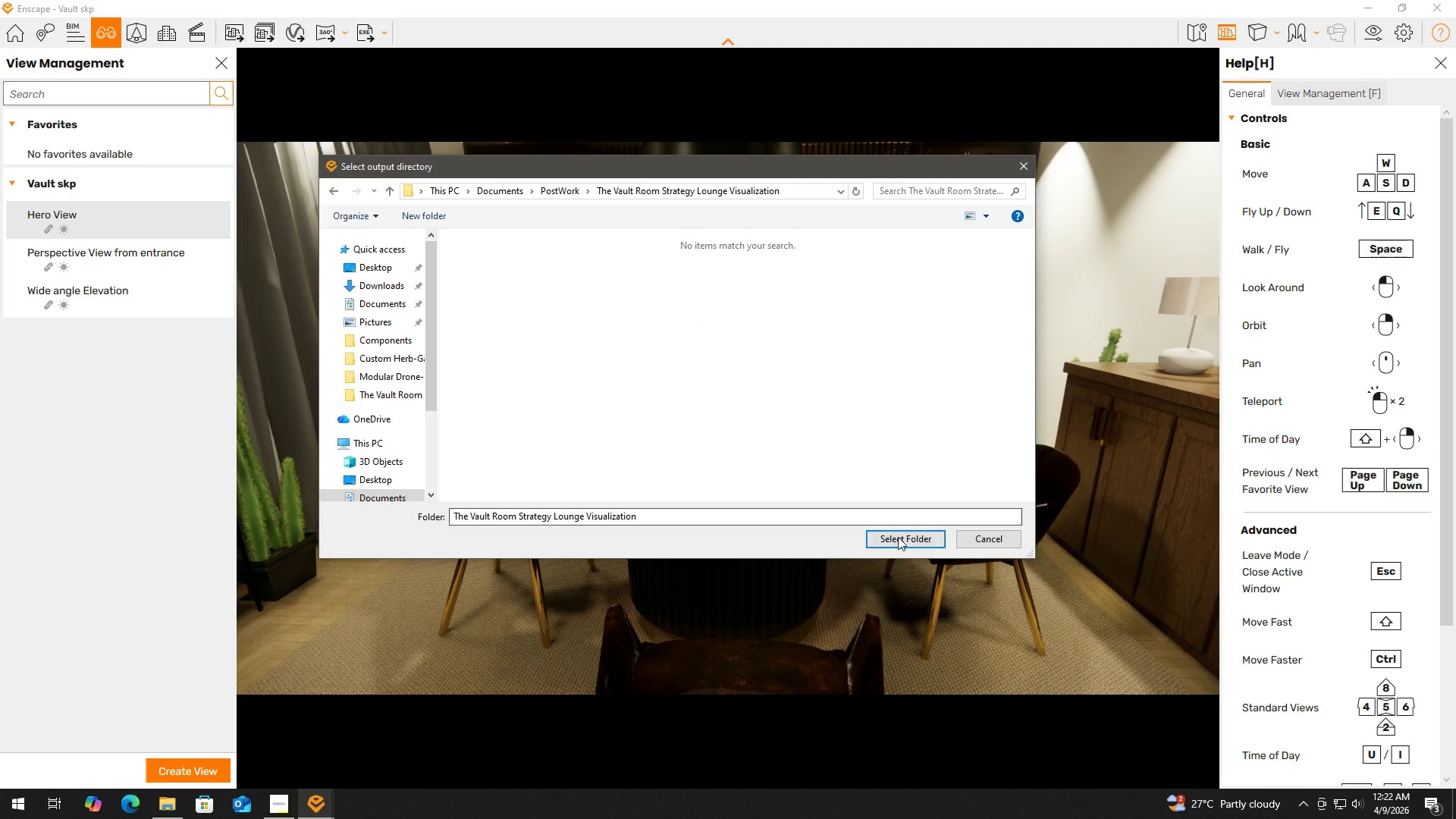 
left_click([900, 533])
 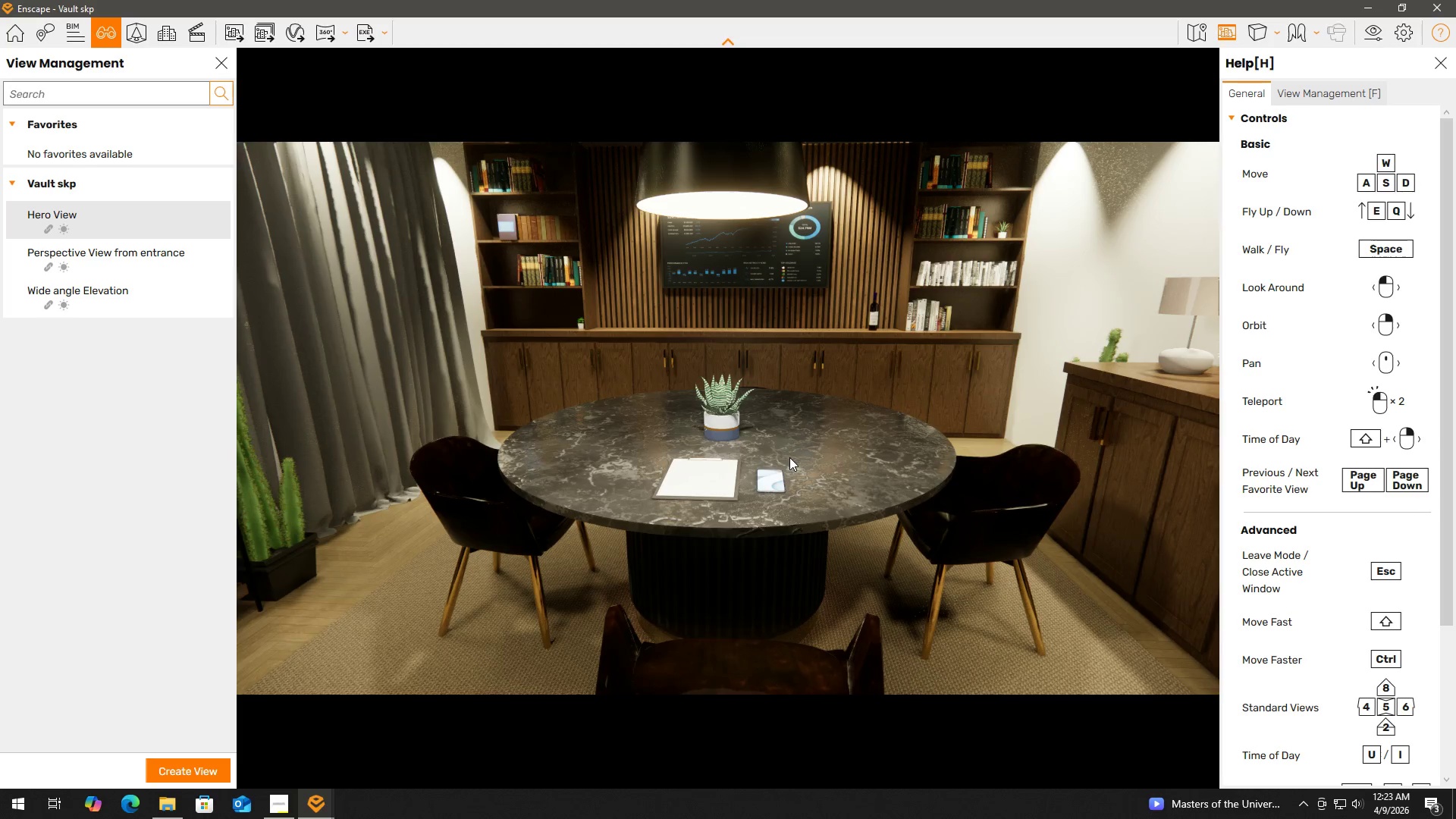 
wait(67.8)
 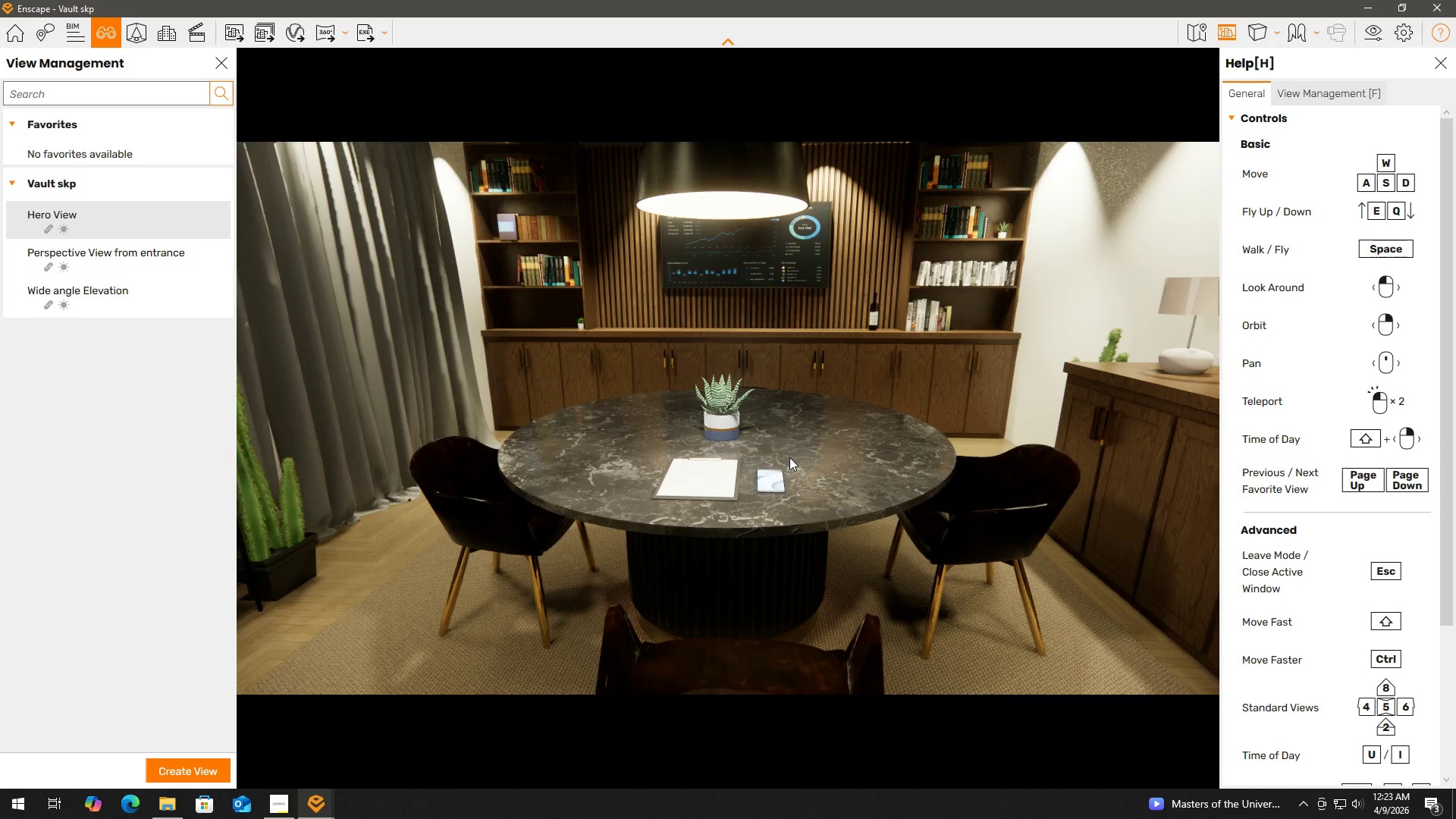 
key(Alt+Tab)
 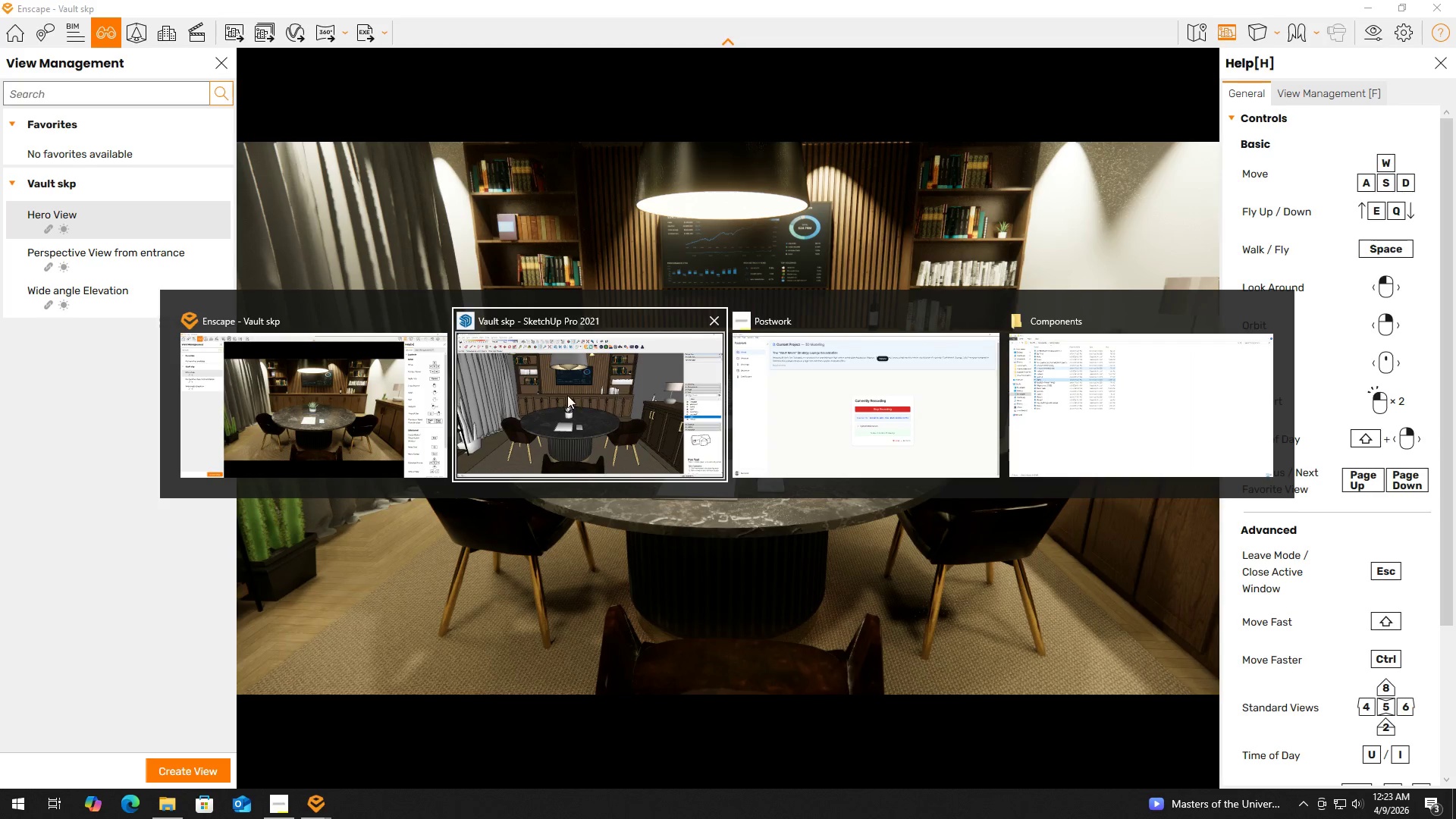 
left_click([354, 411])
 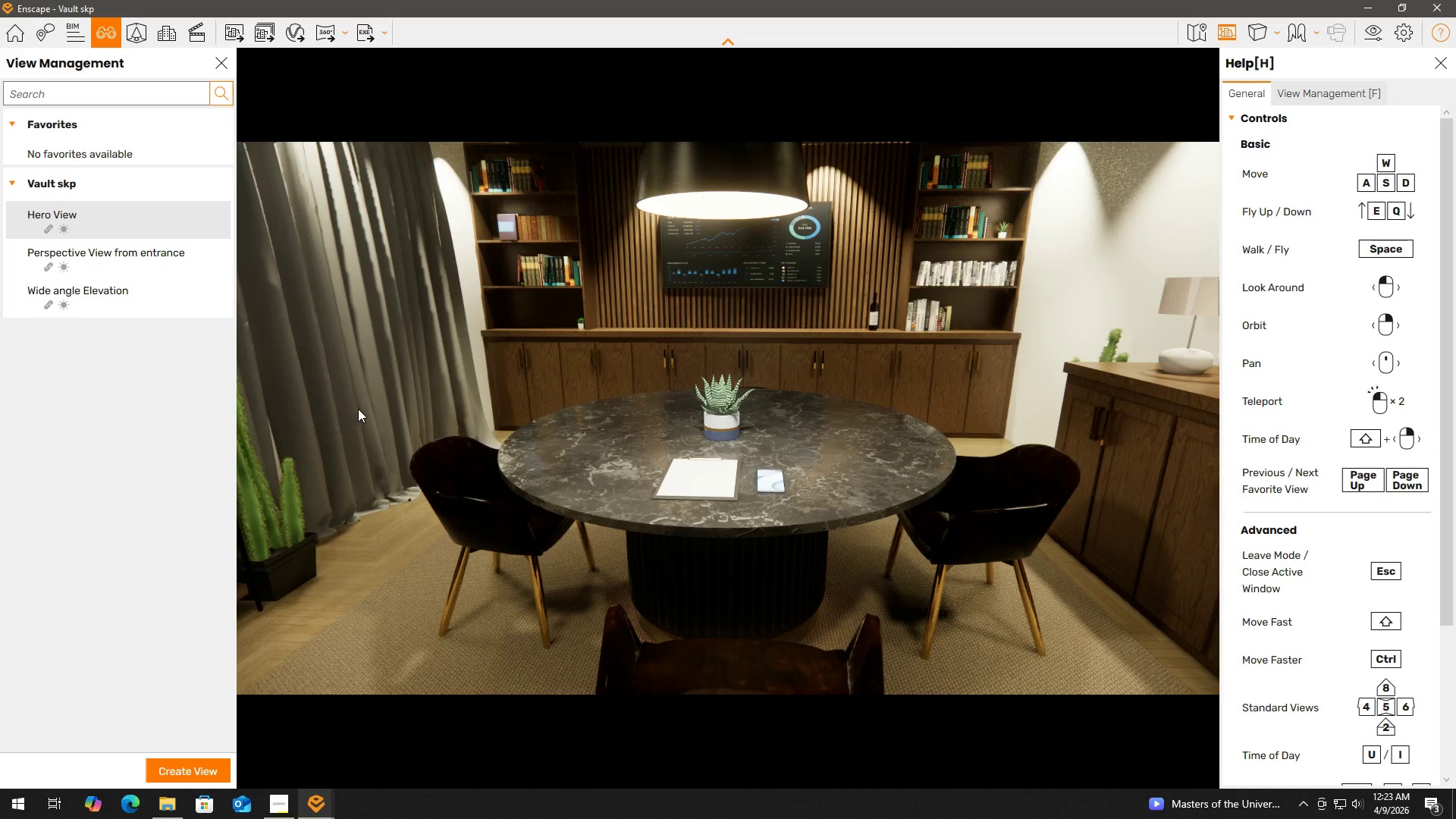 
key(Alt+Tab)
 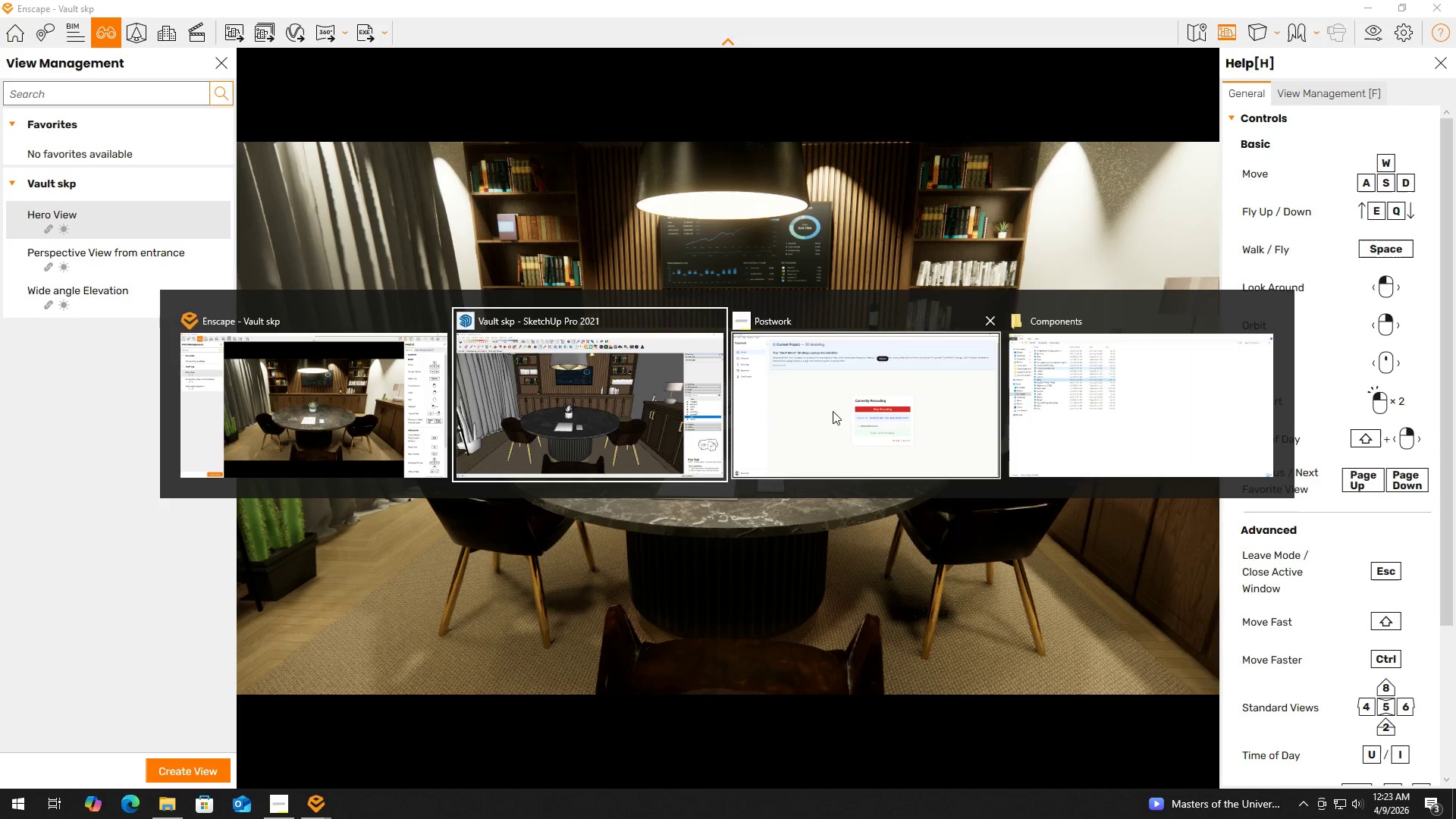 
left_click([876, 409])